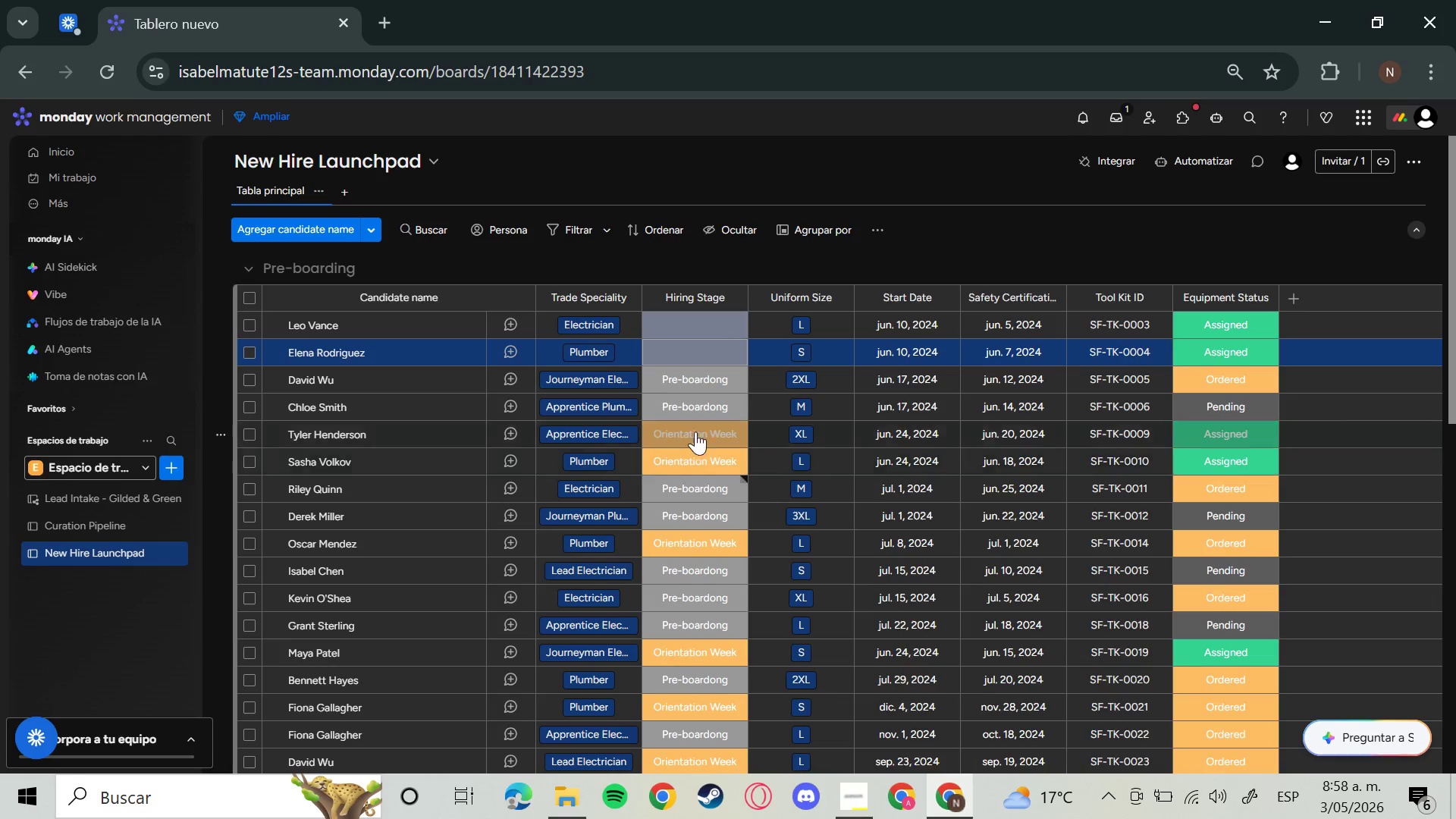 
left_click([694, 422])
 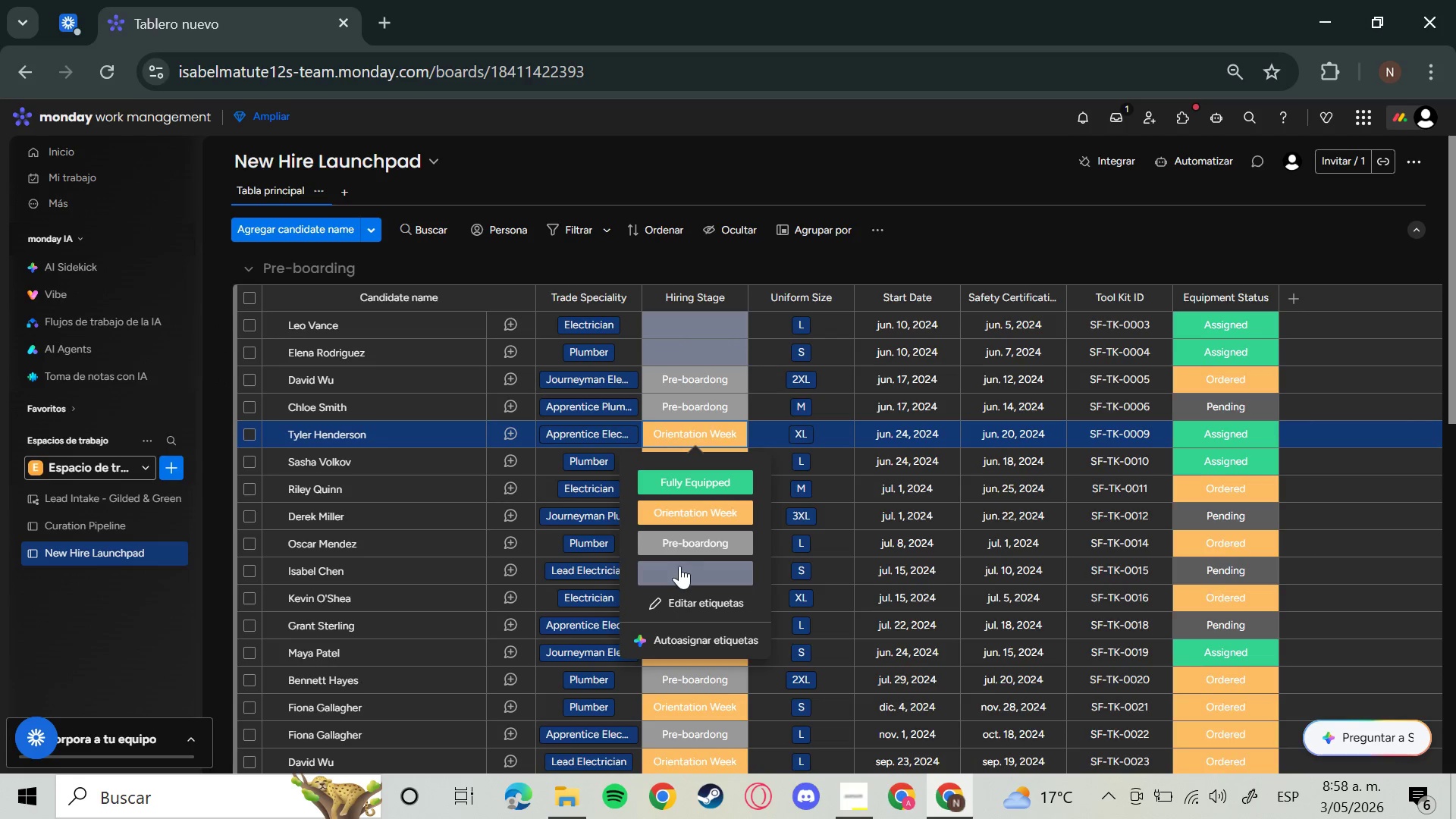 
left_click([678, 567])
 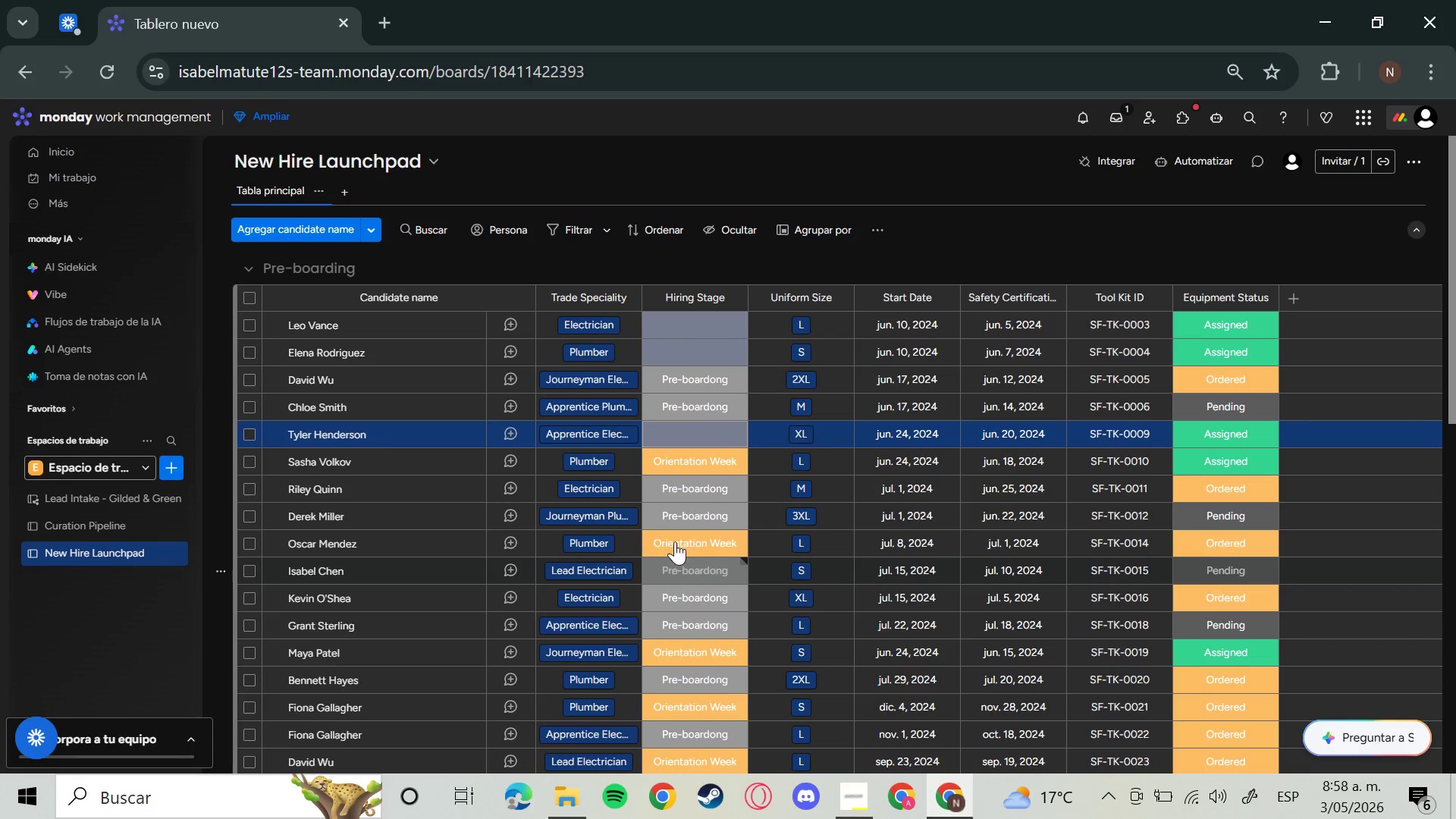 
left_click([696, 463])
 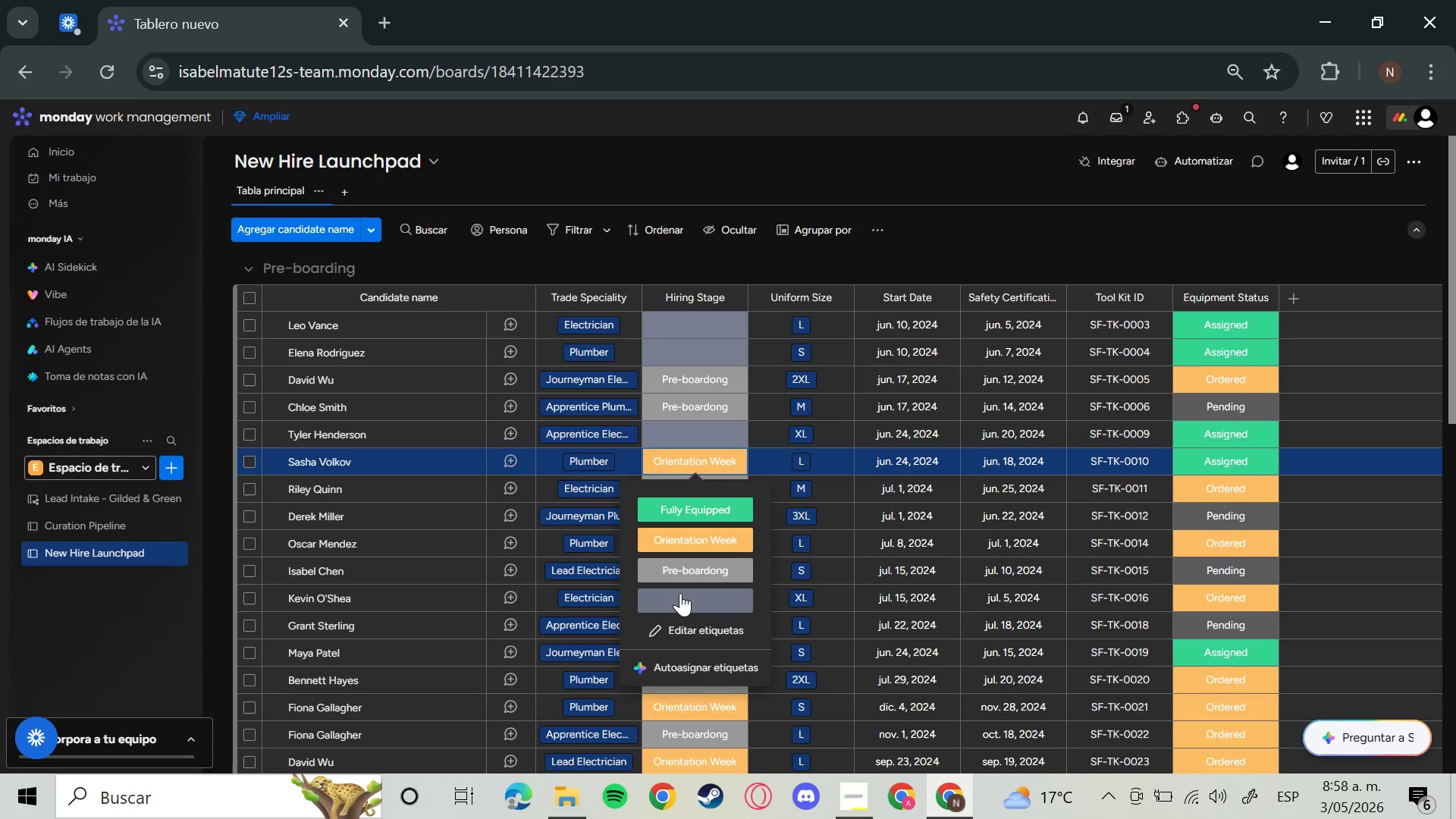 
left_click([680, 593])
 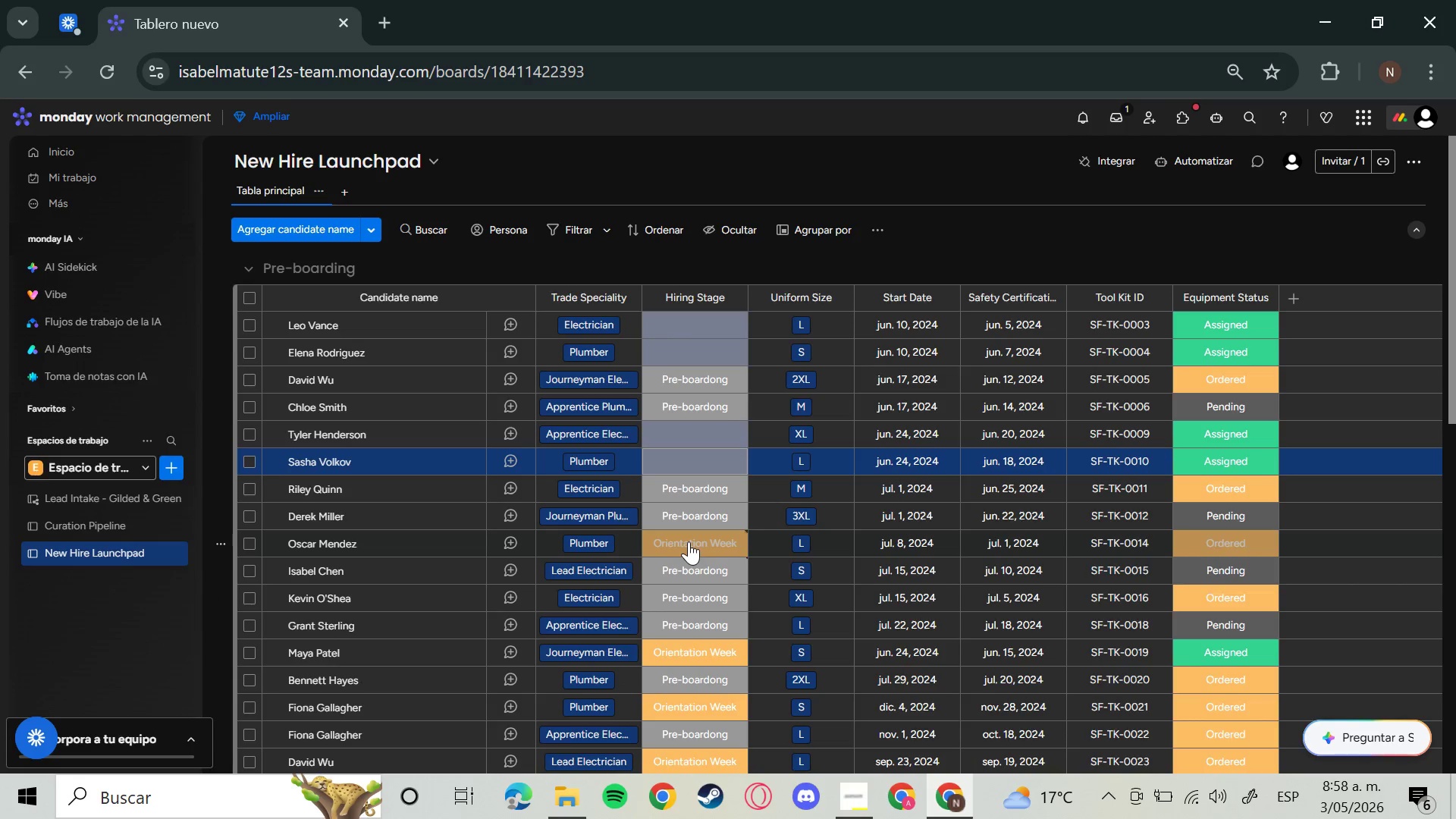 
left_click([689, 541])
 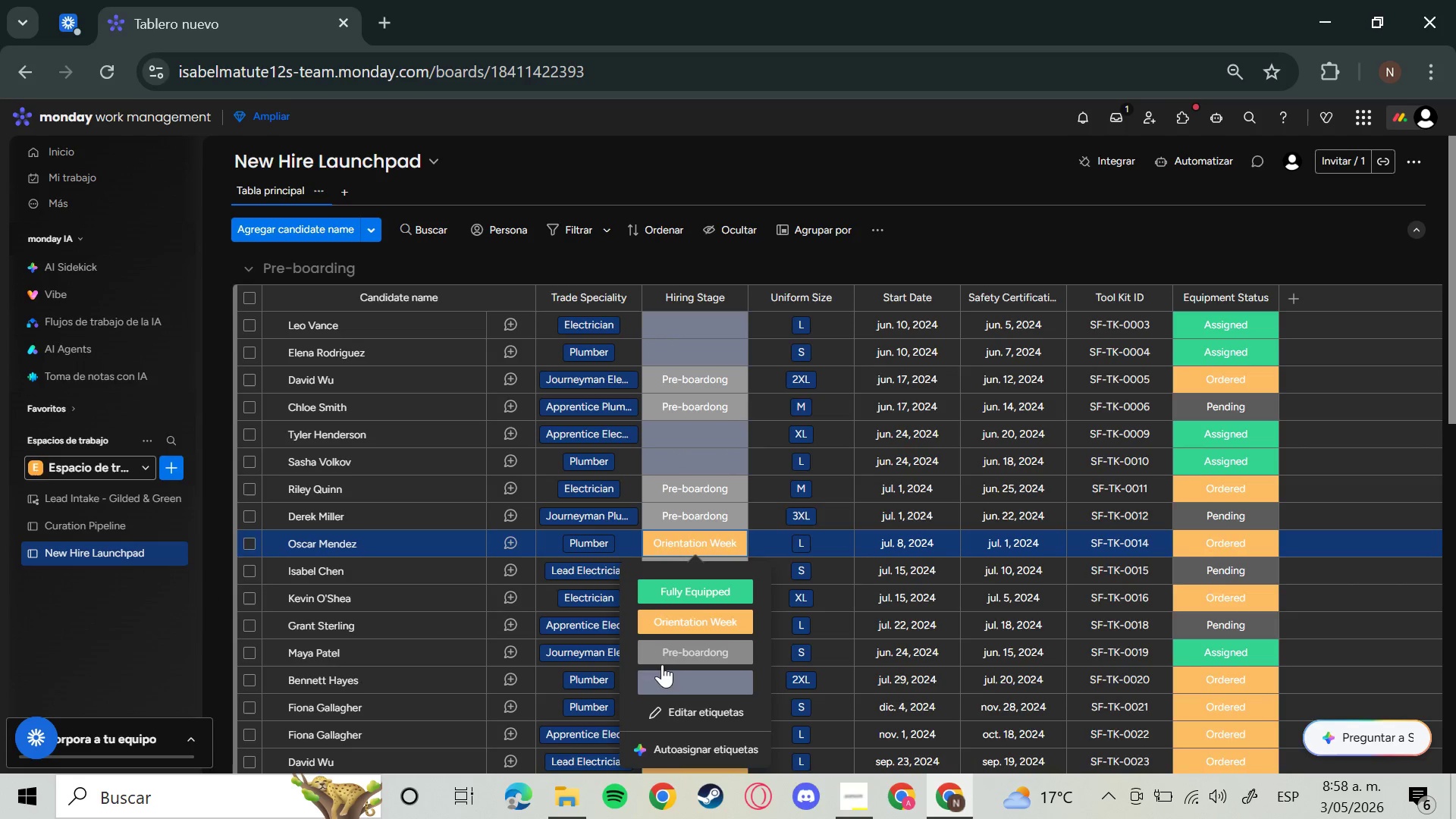 
left_click([664, 670])
 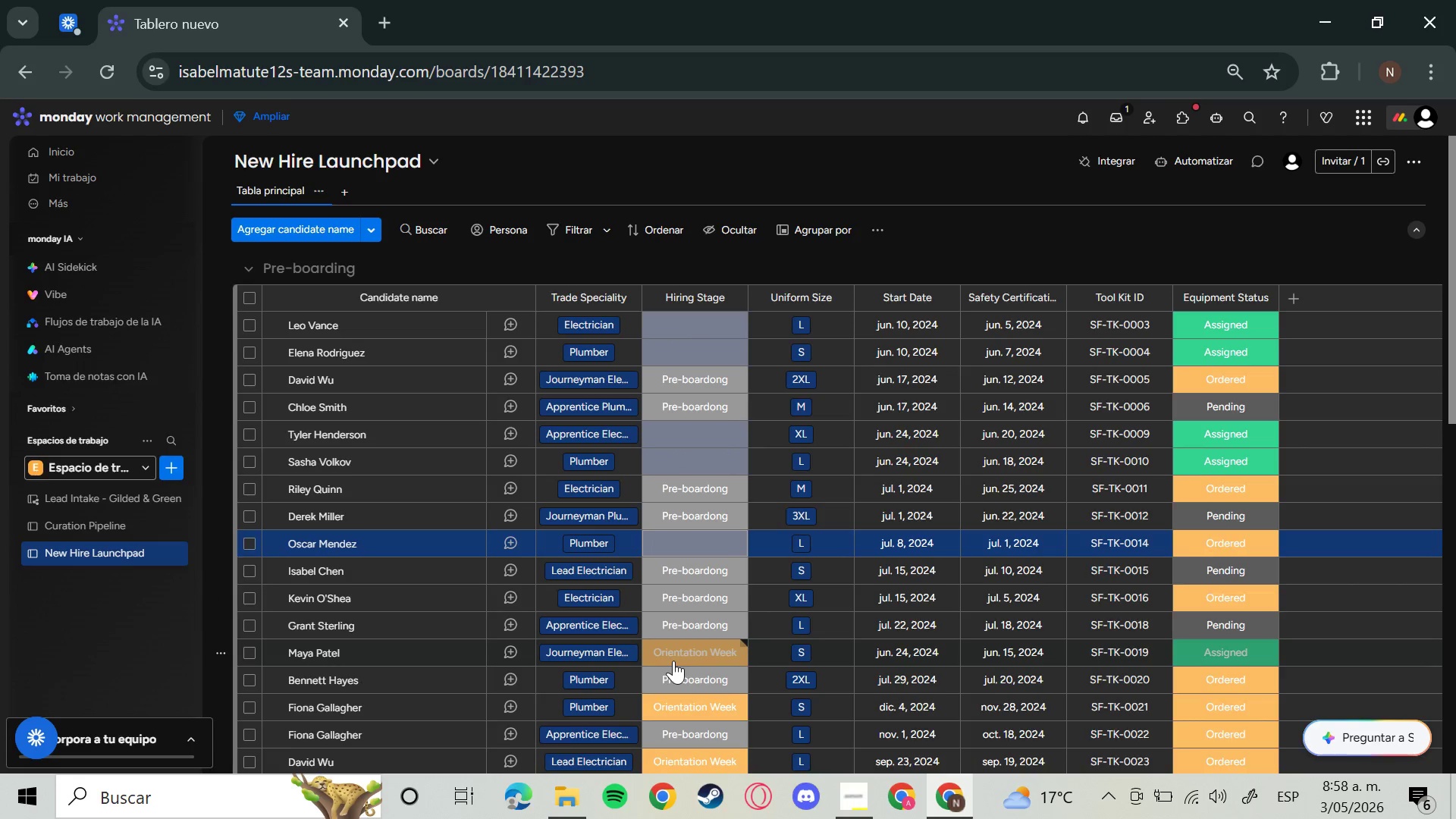 
left_click([673, 661])
 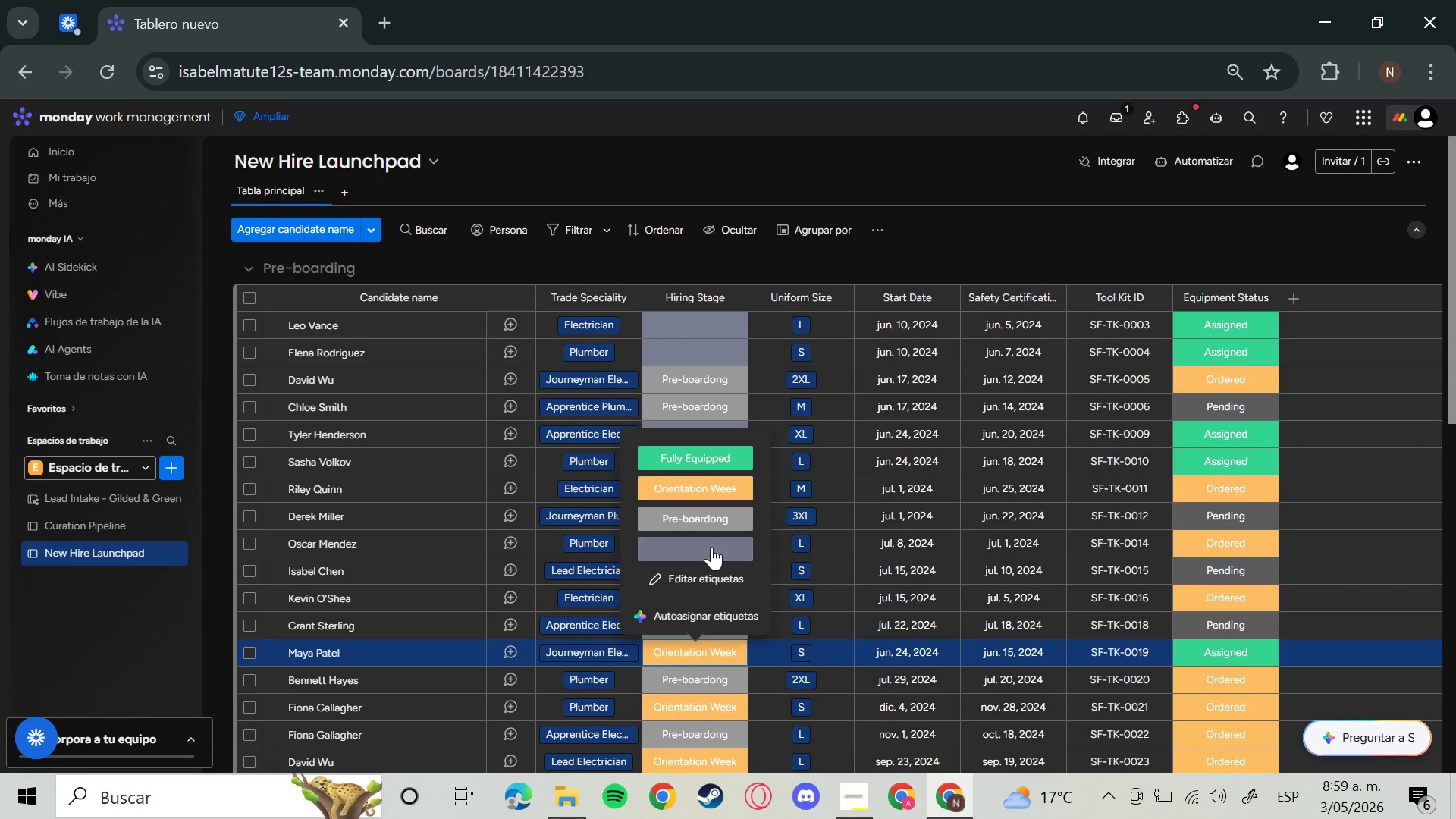 
left_click([711, 547])
 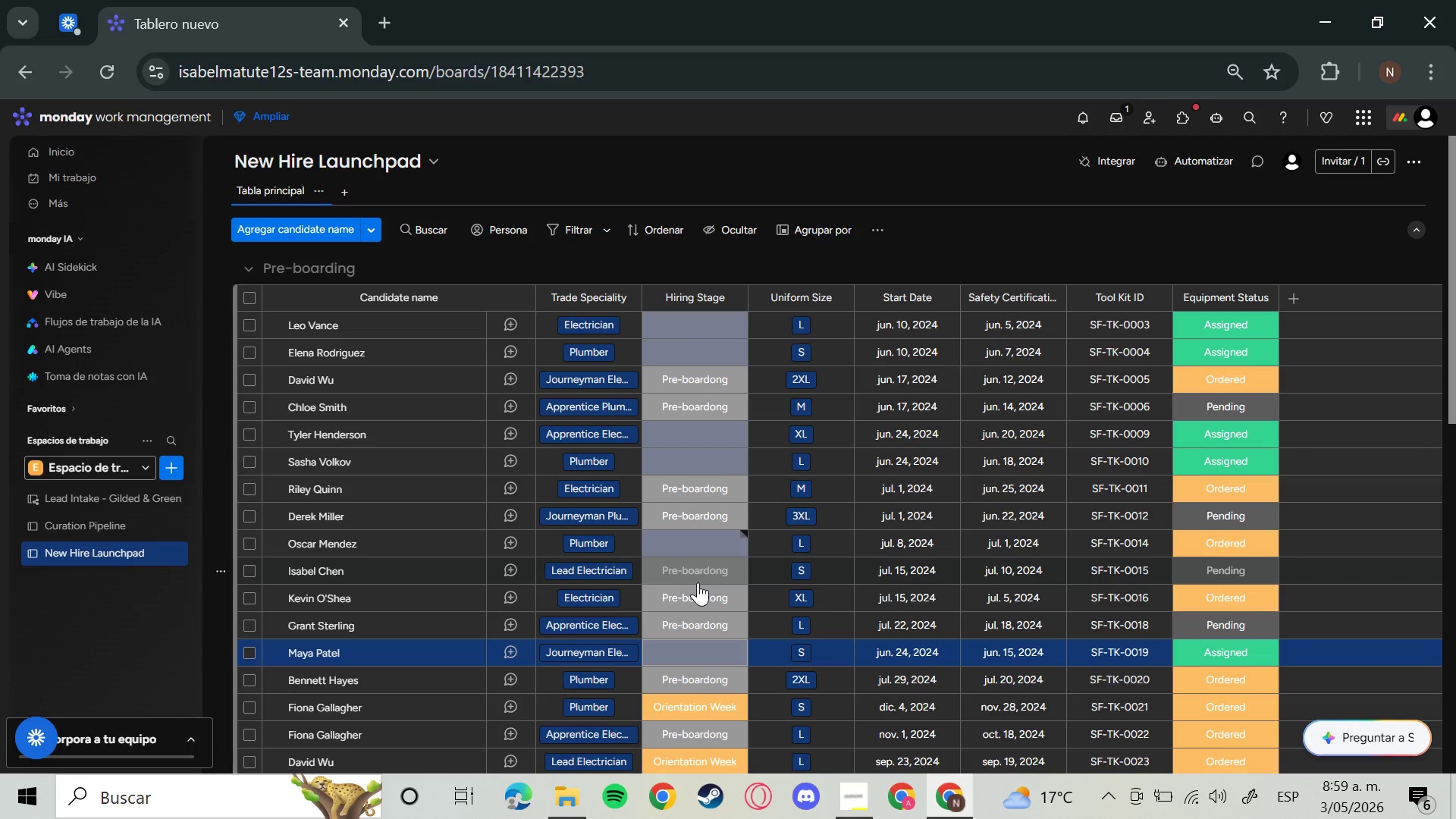 
scroll: coordinate [698, 582], scroll_direction: down, amount: 2.0
 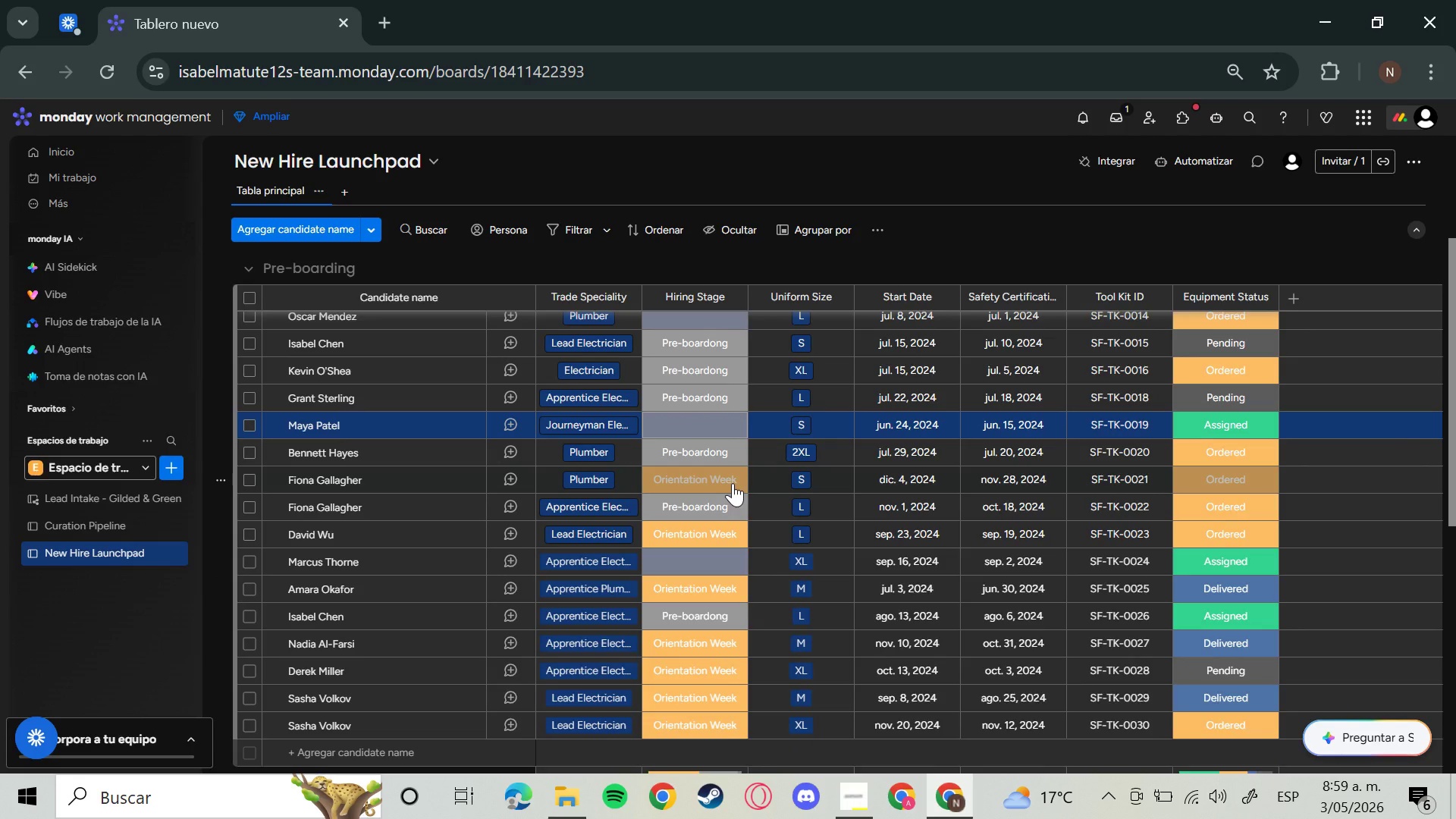 
left_click([733, 483])
 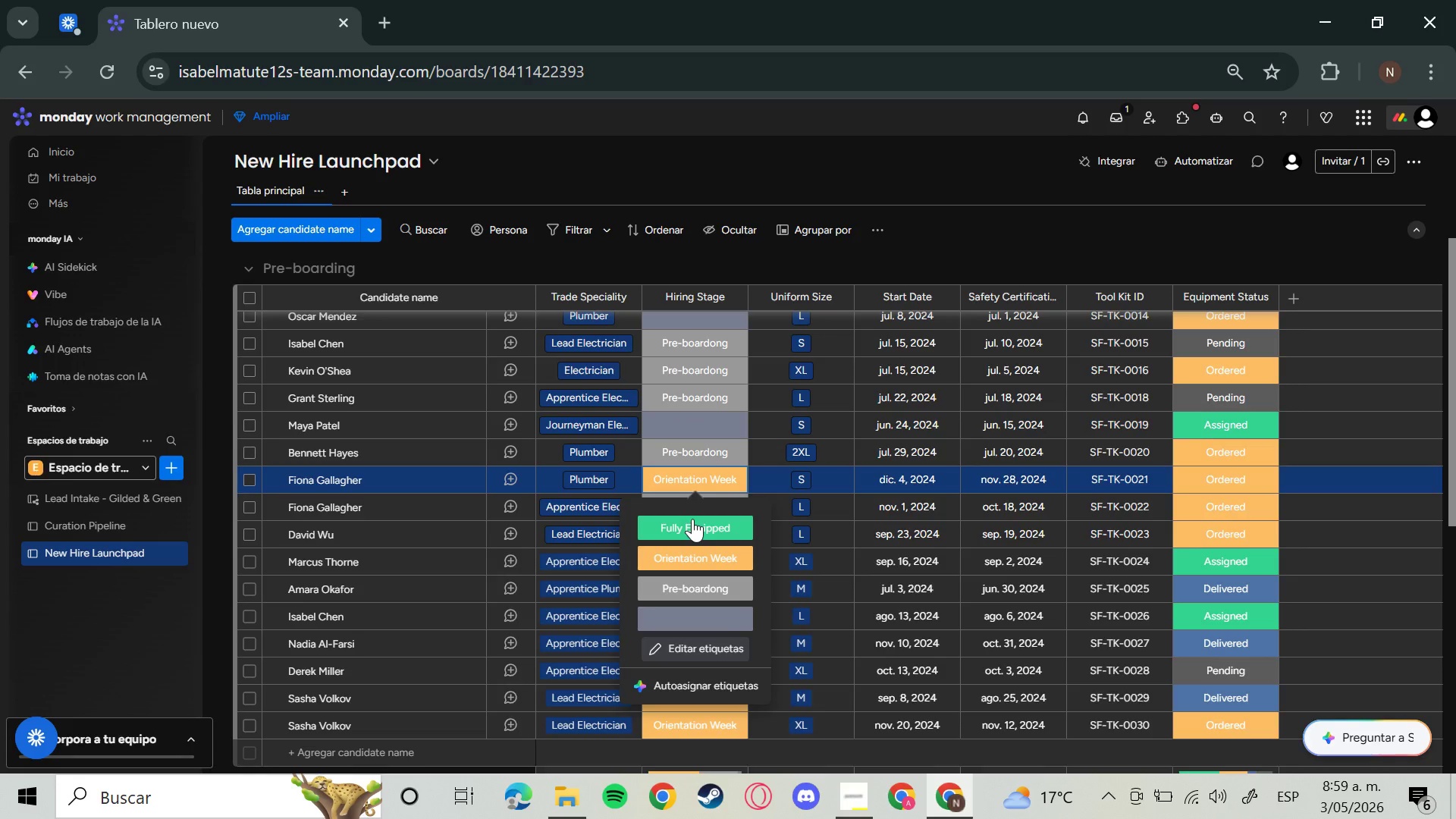 
left_click([672, 618])
 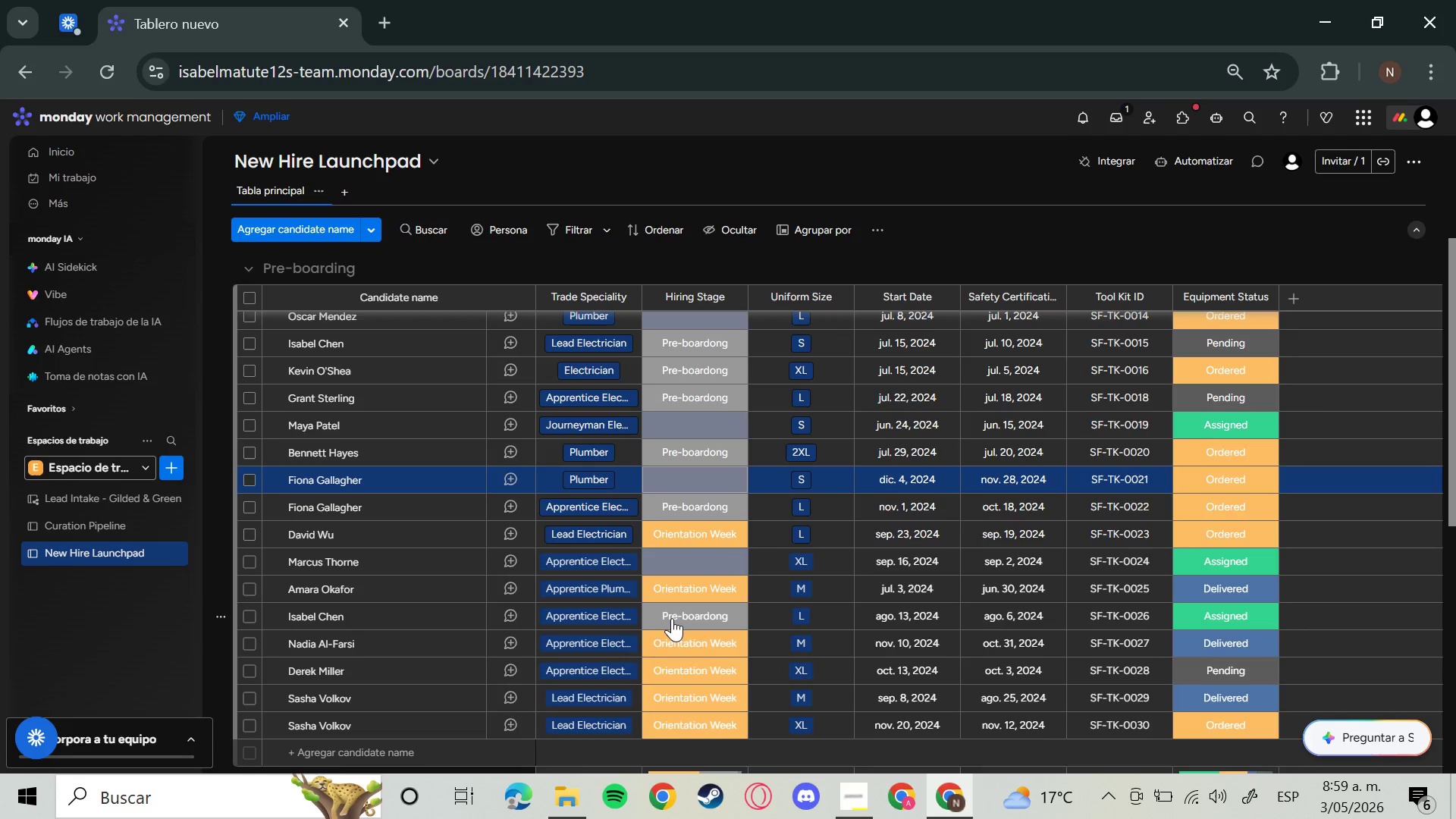 
wait(8.95)
 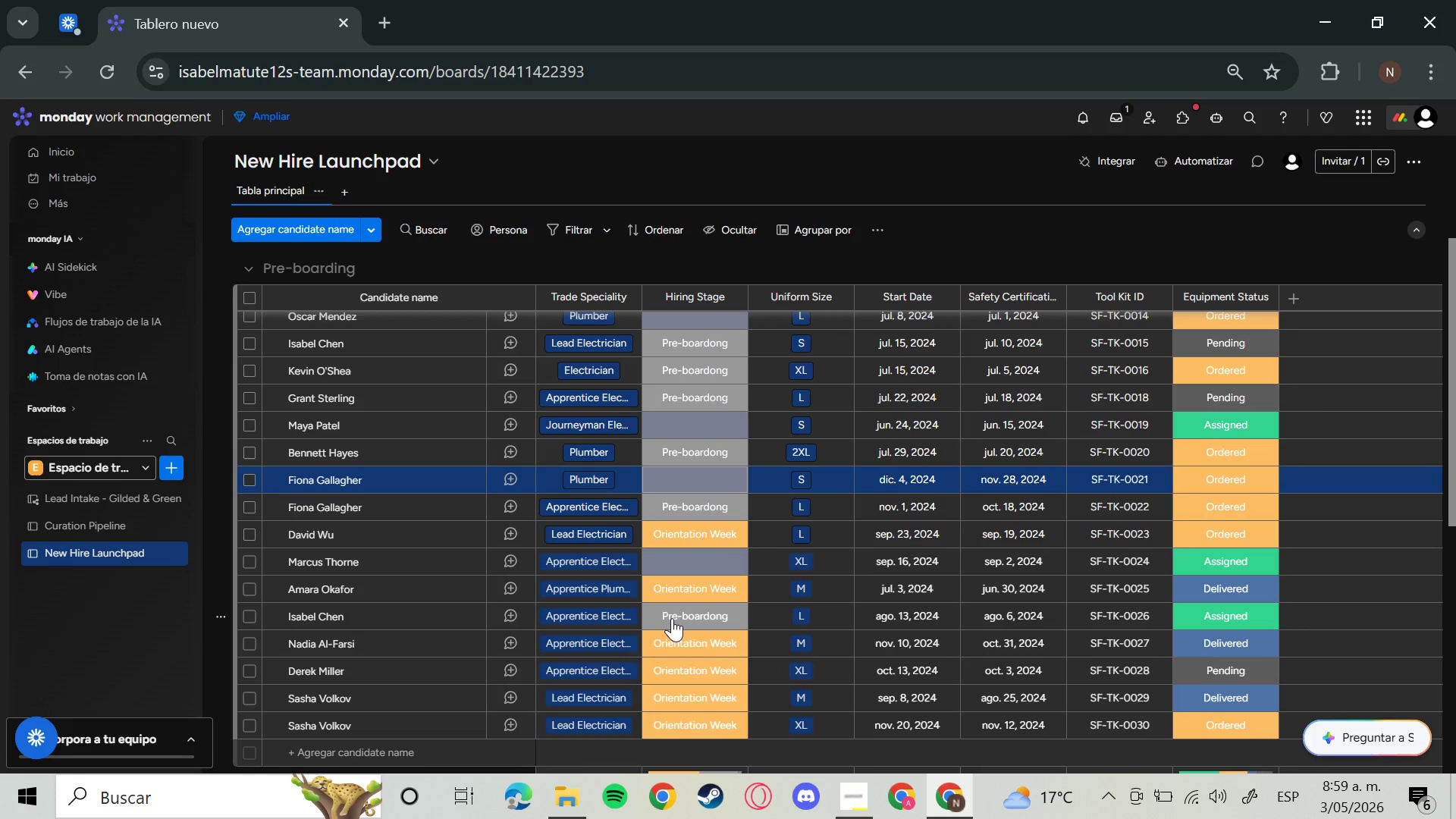 
left_click([718, 562])
 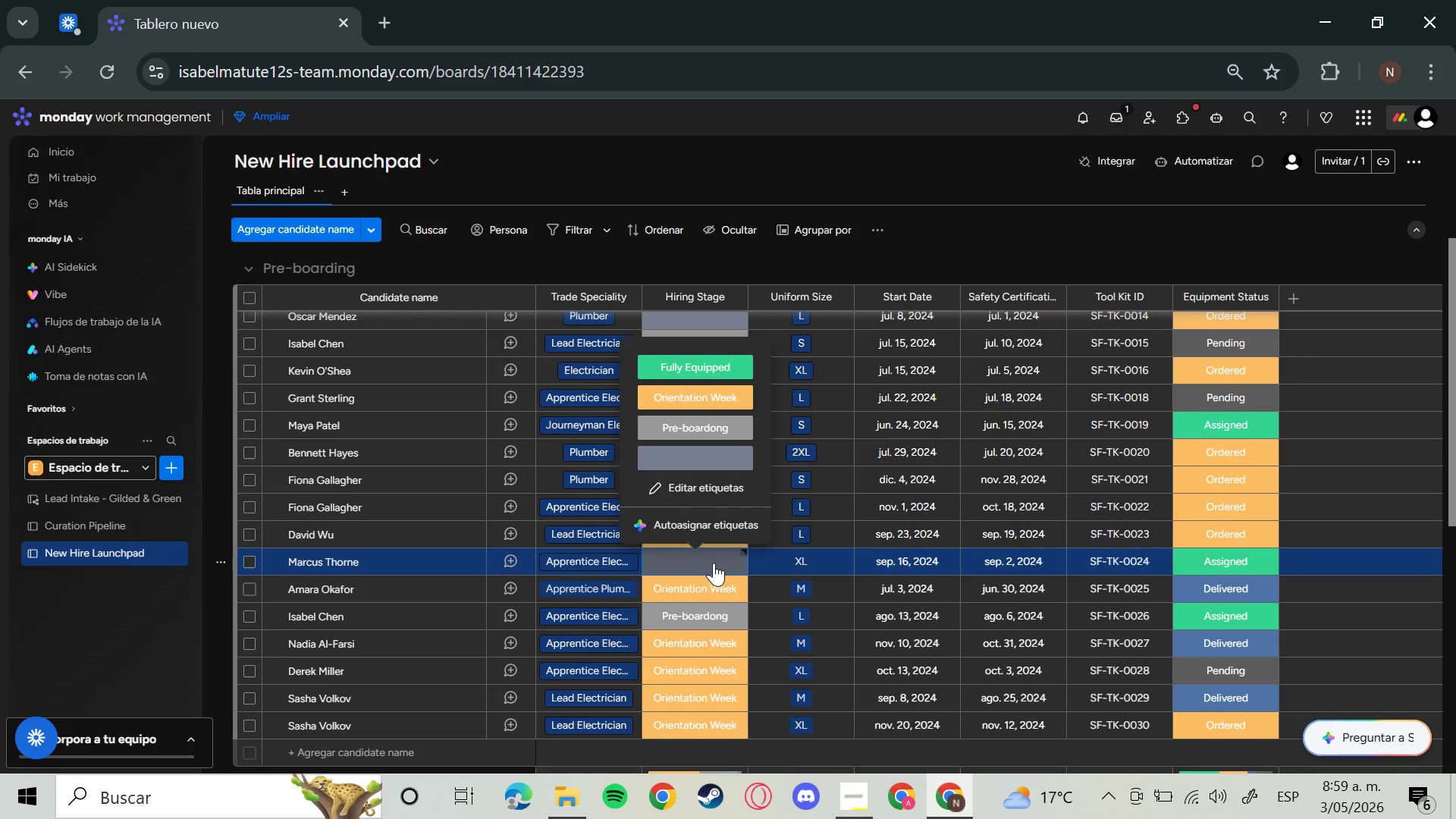 
wait(5.05)
 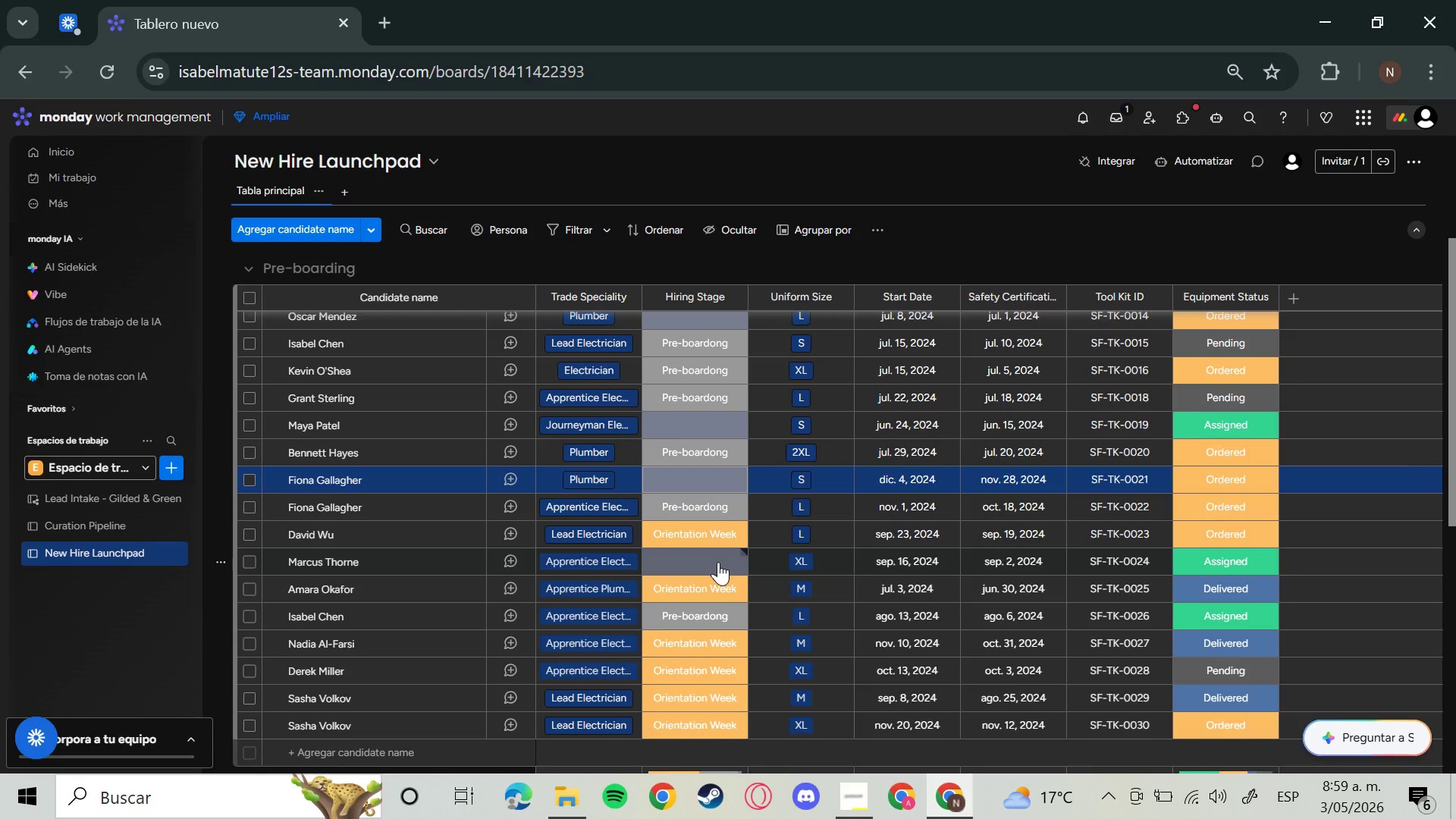 
left_click([695, 424])
 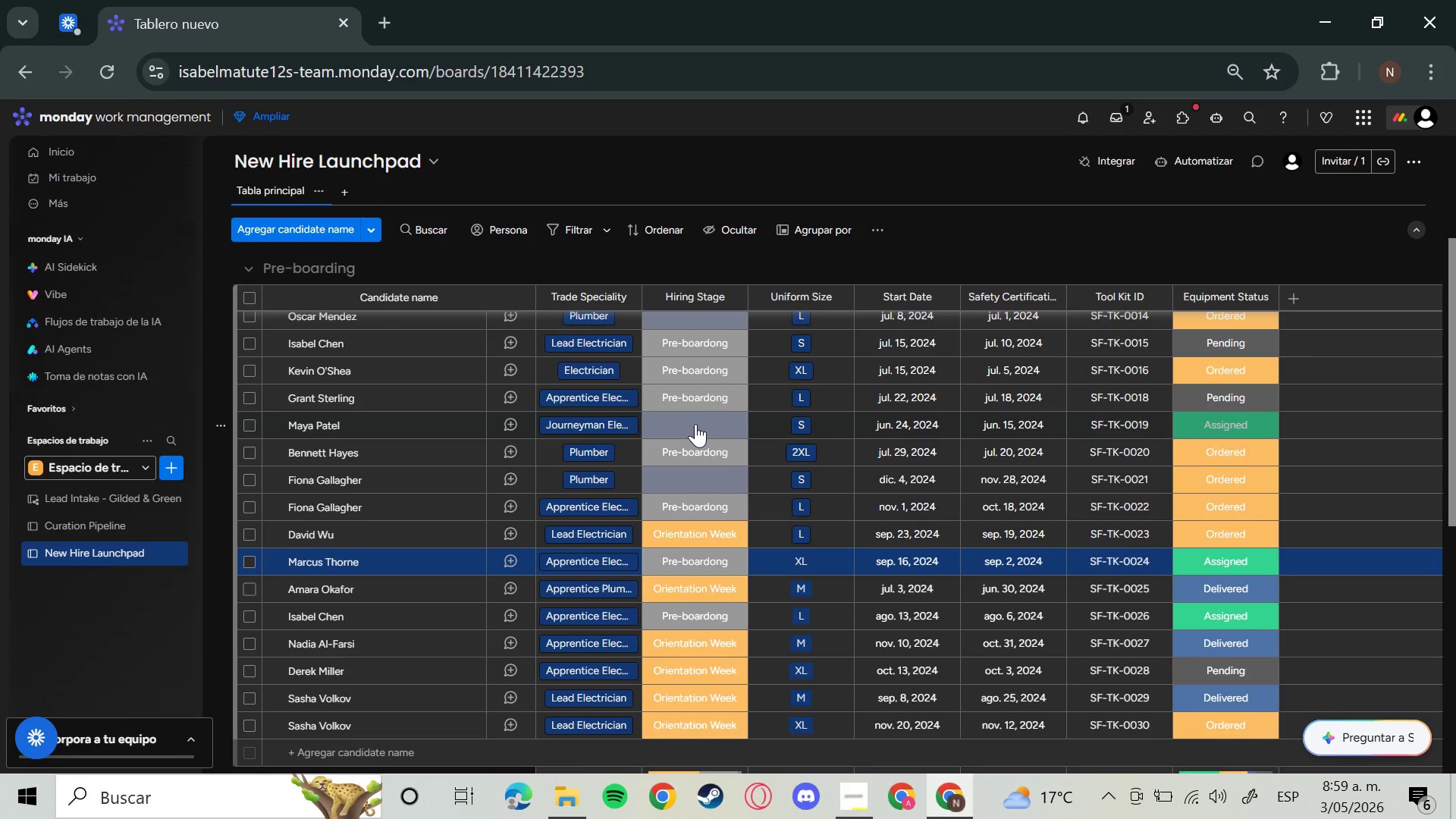 
wait(5.59)
 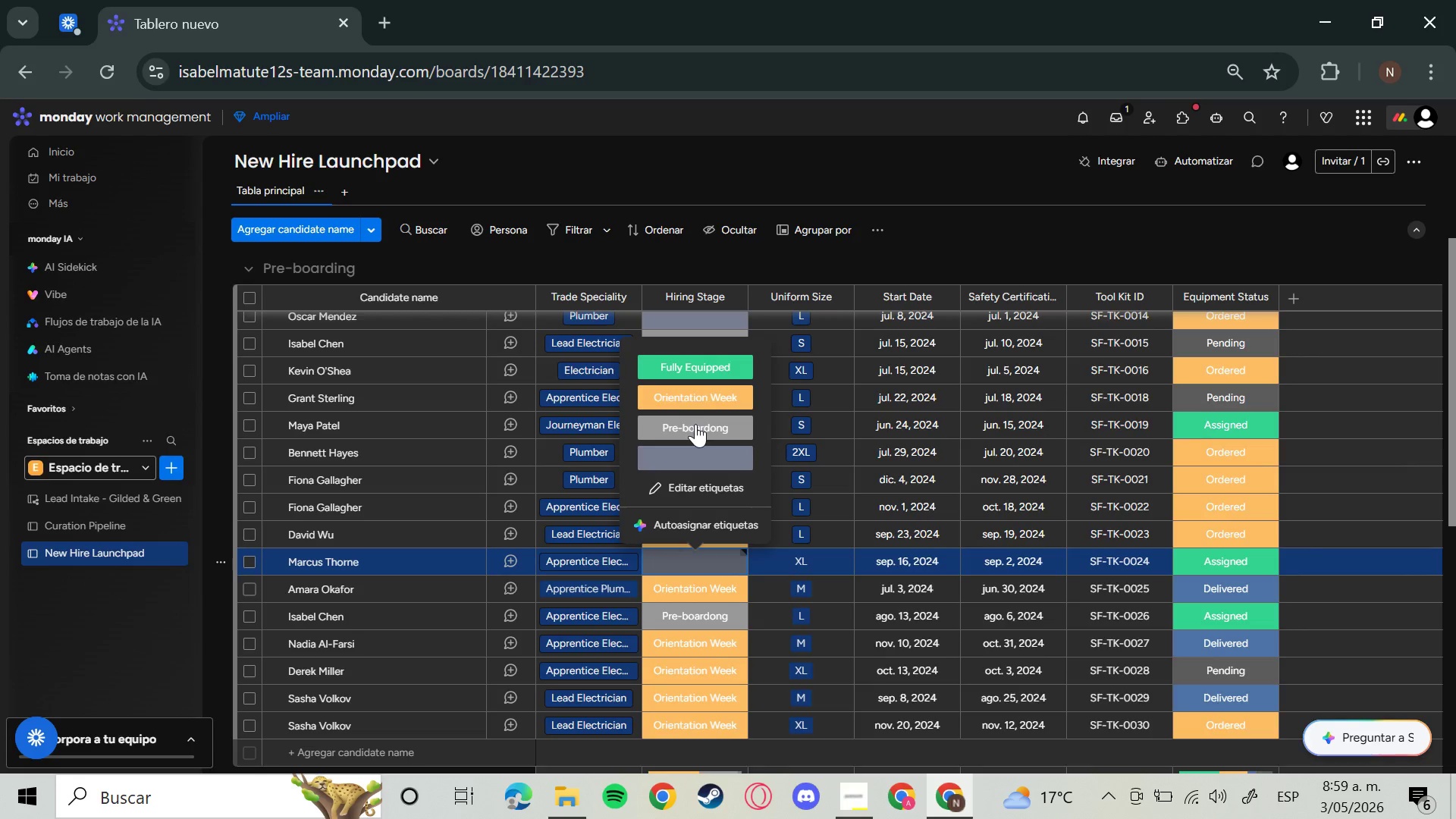 
mouse_move([677, 553])
 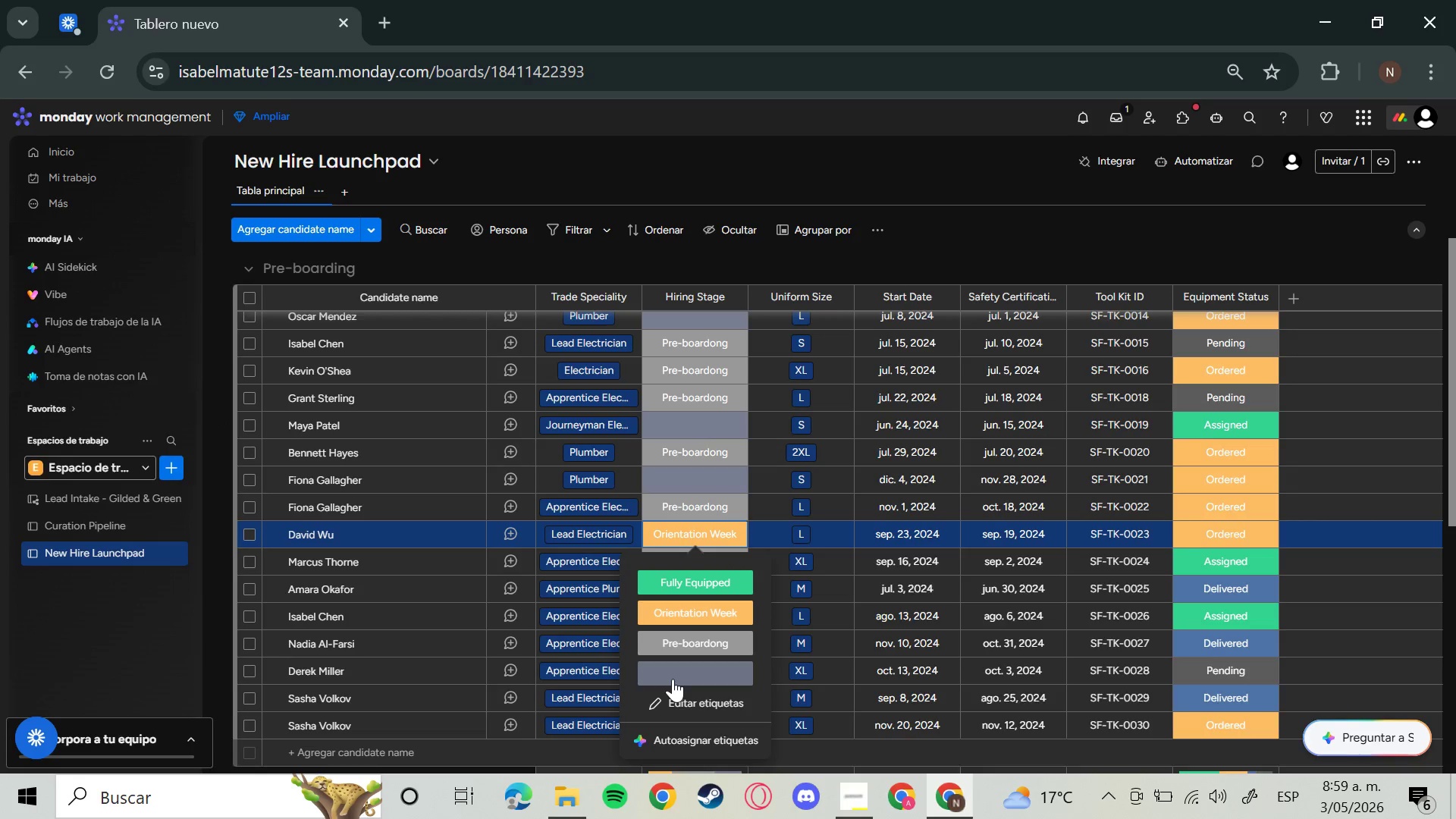 
left_click([673, 679])
 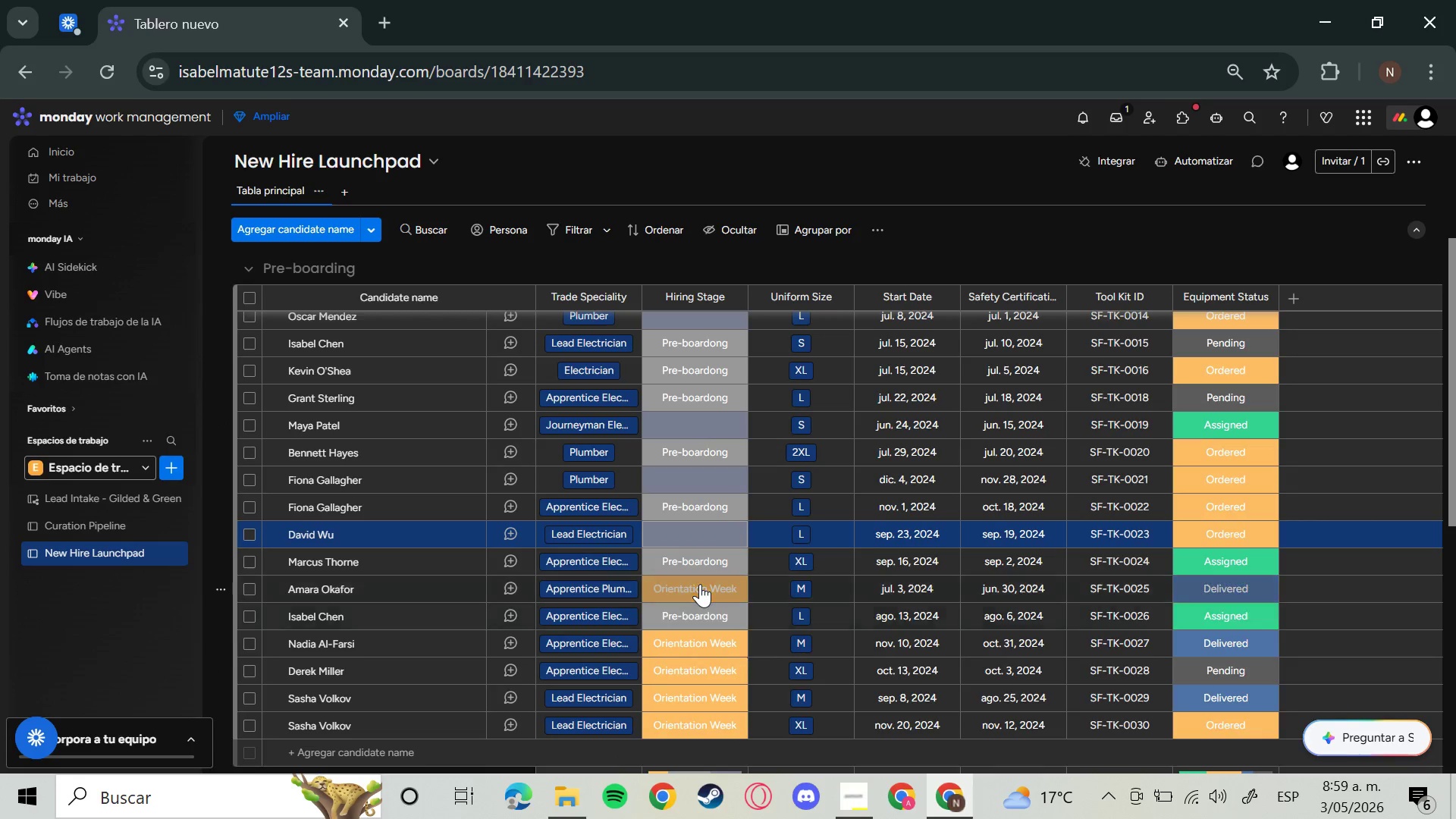 
left_click([700, 584])
 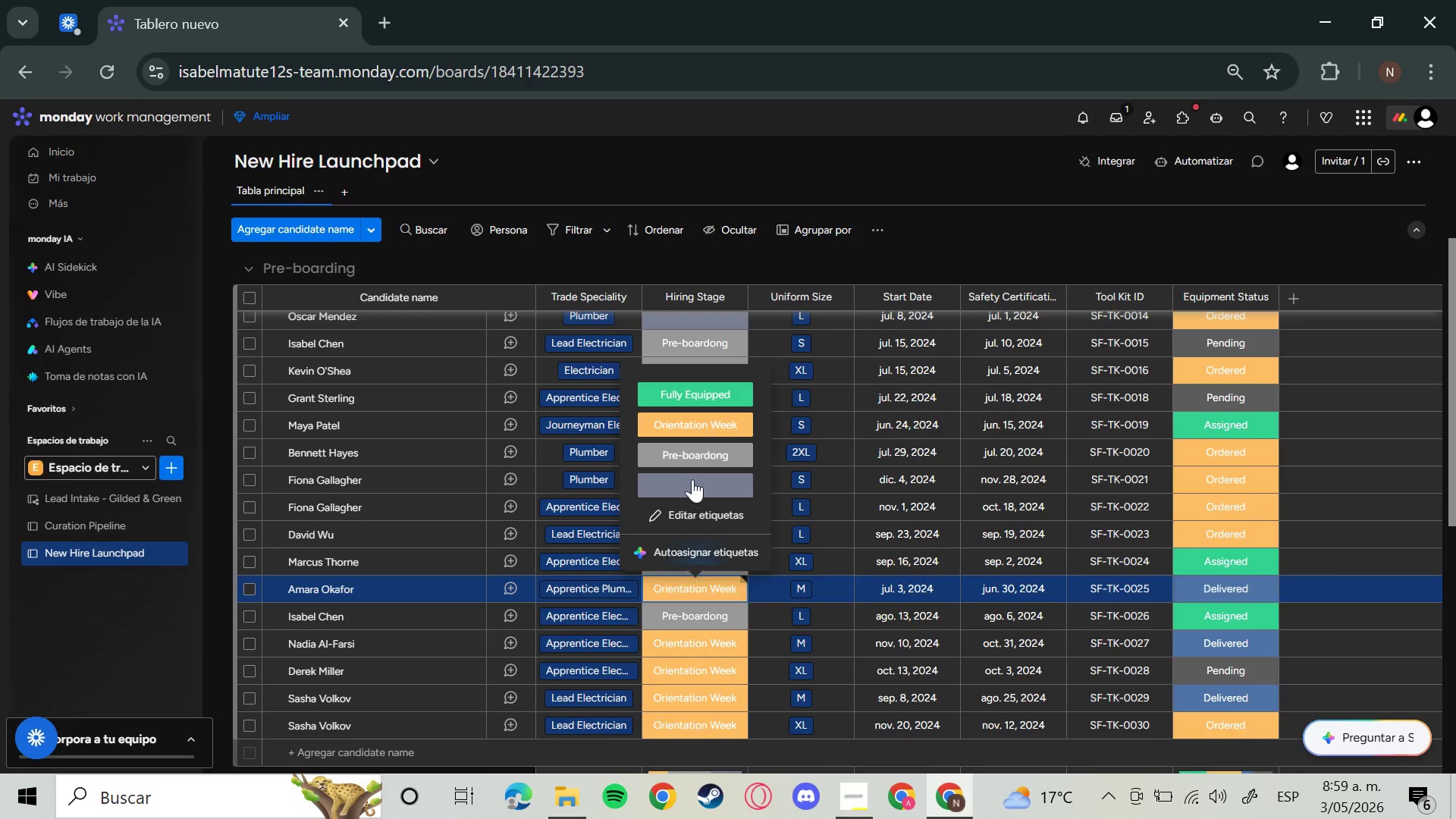 
left_click([691, 481])
 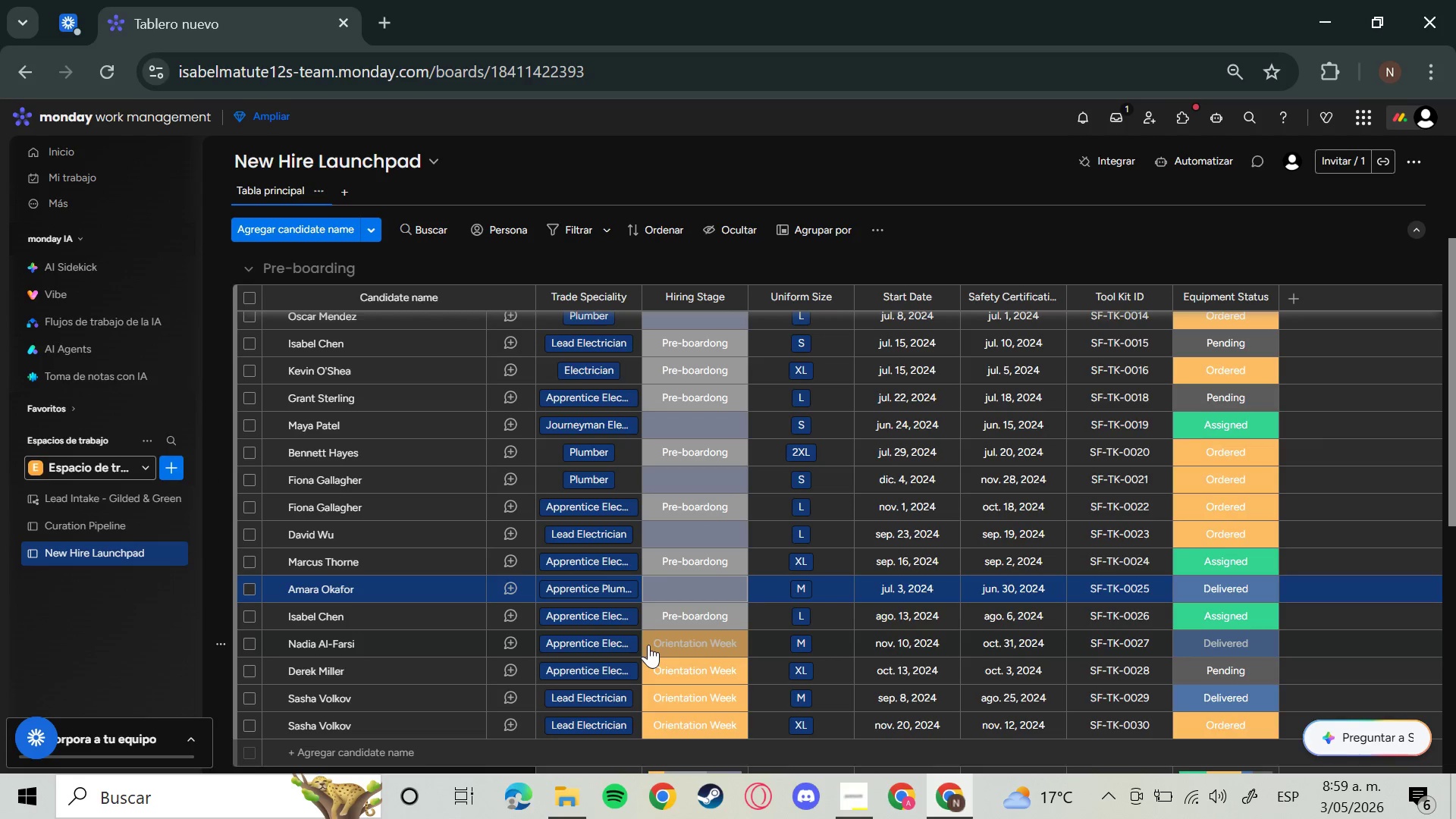 
left_click([648, 645])
 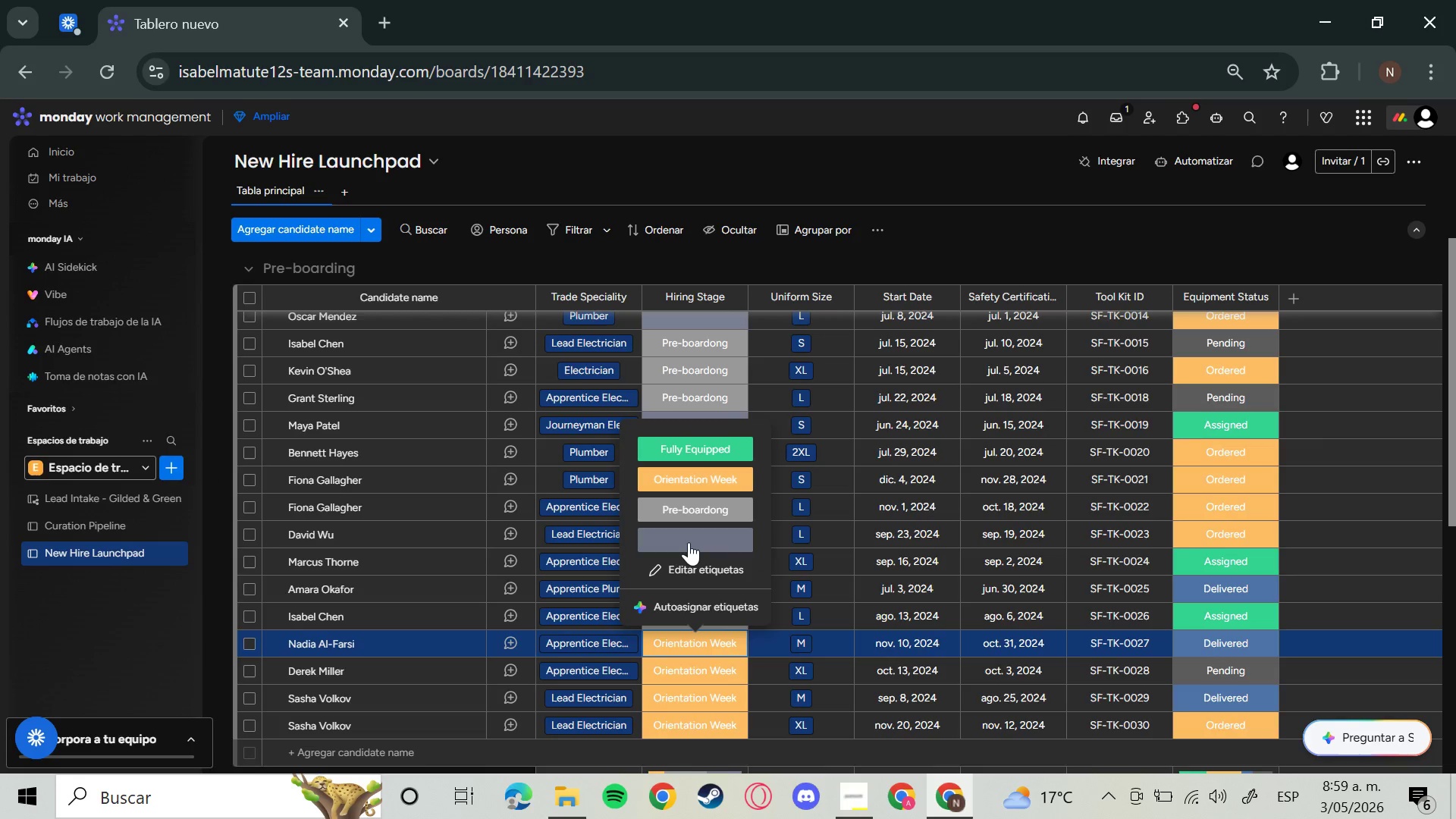 
left_click([689, 542])
 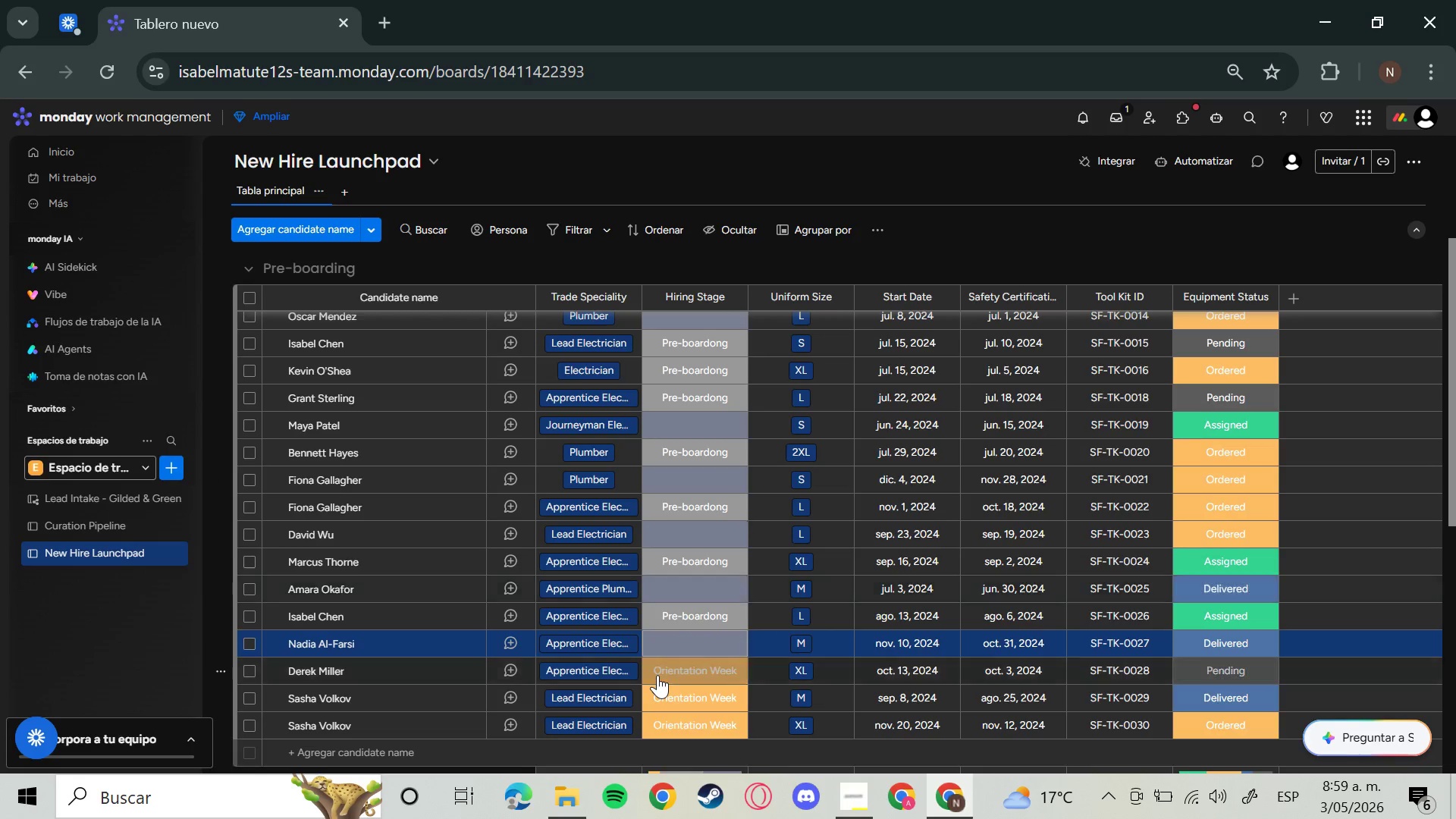 
left_click([657, 675])
 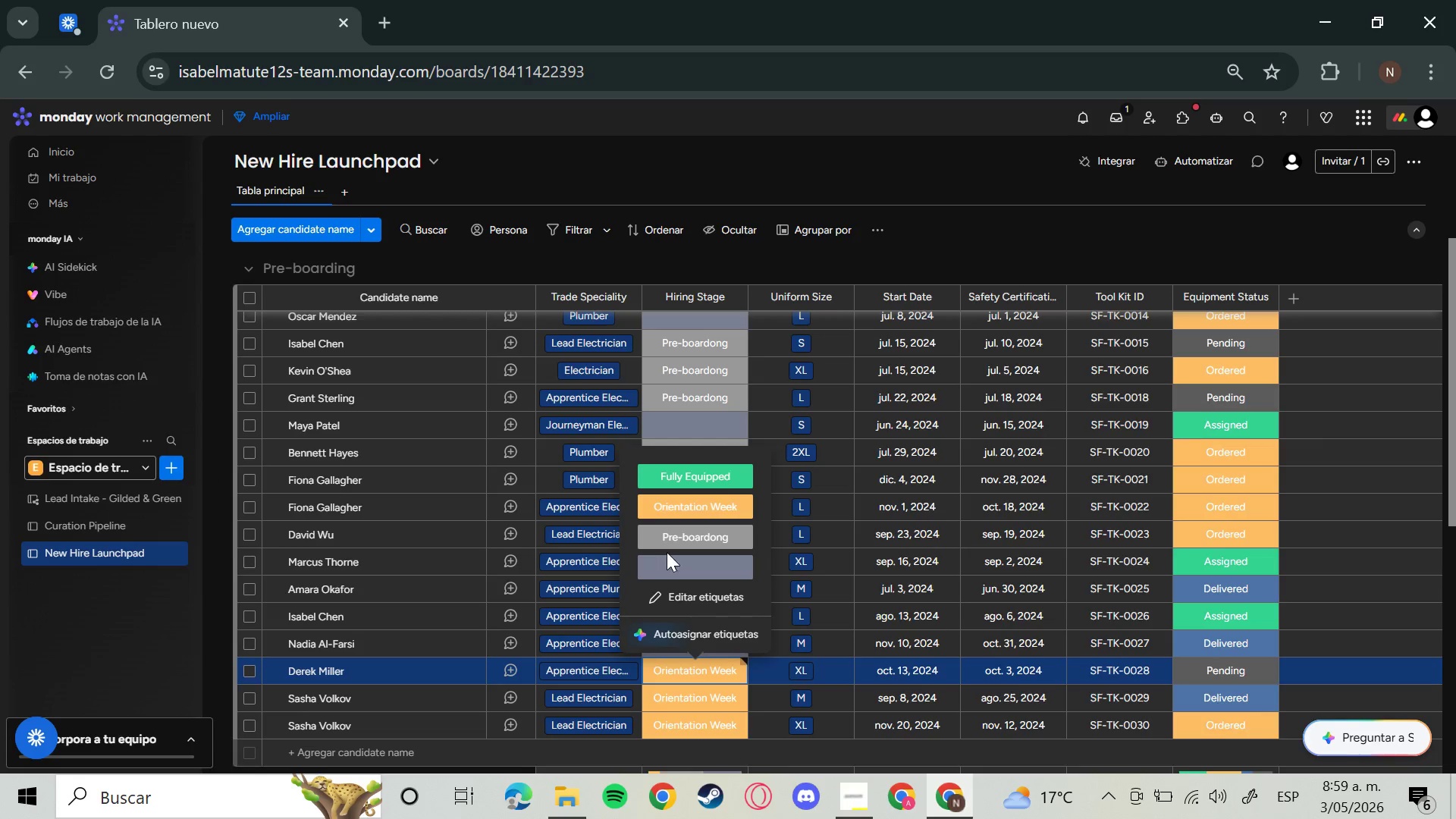 
left_click([667, 552])
 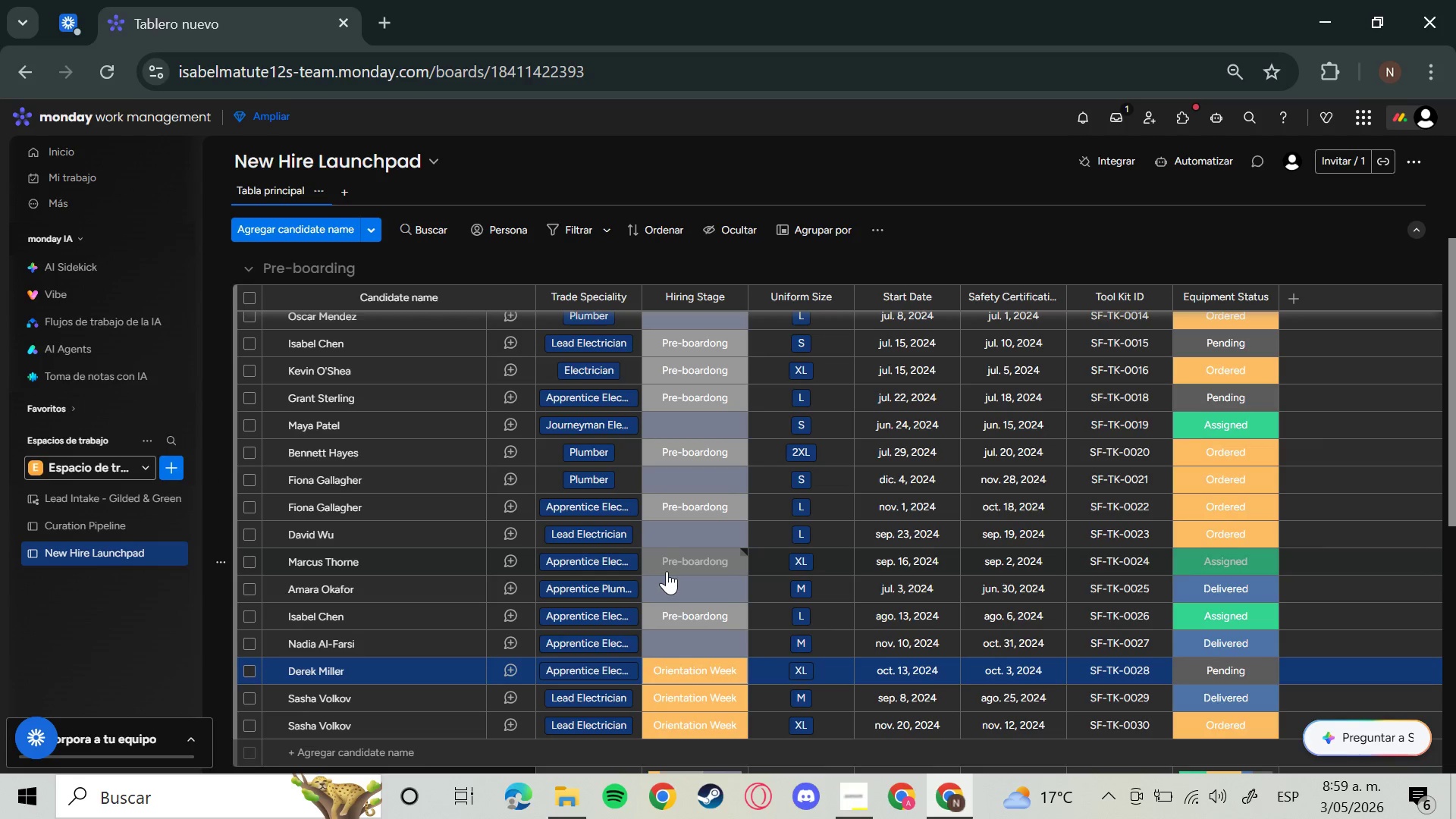 
left_click([667, 571])
 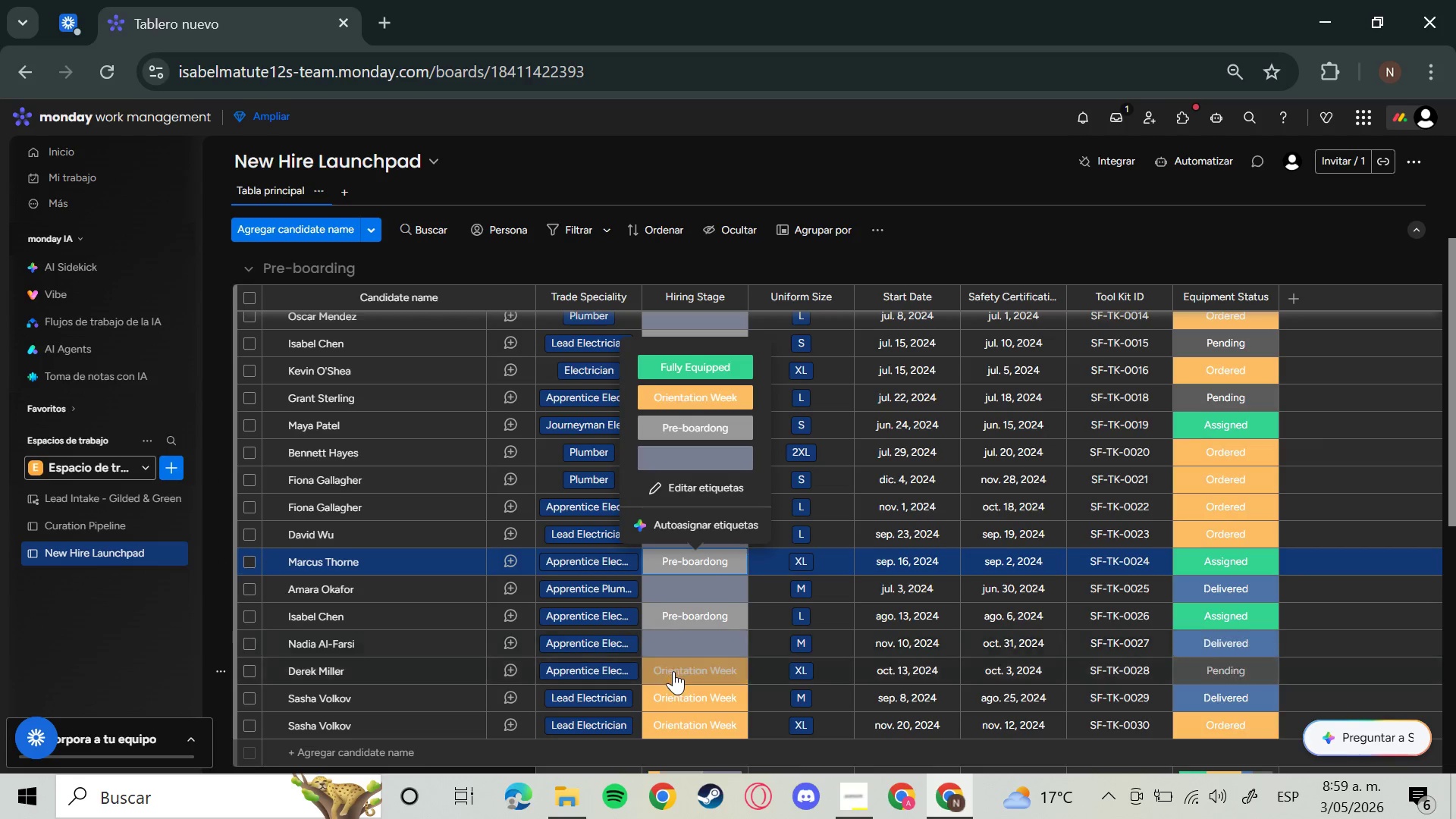 
left_click([673, 671])
 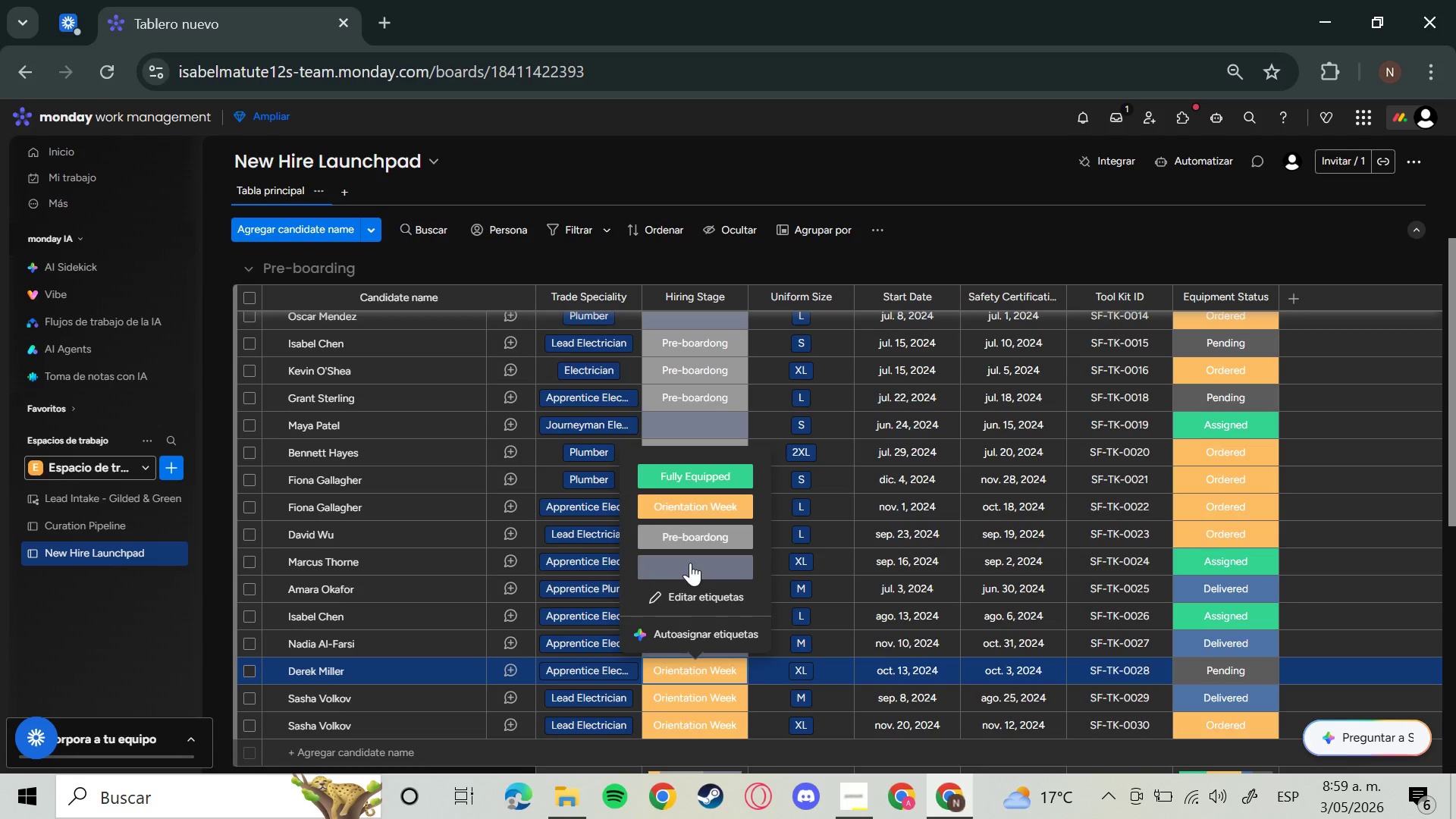 
left_click([690, 563])
 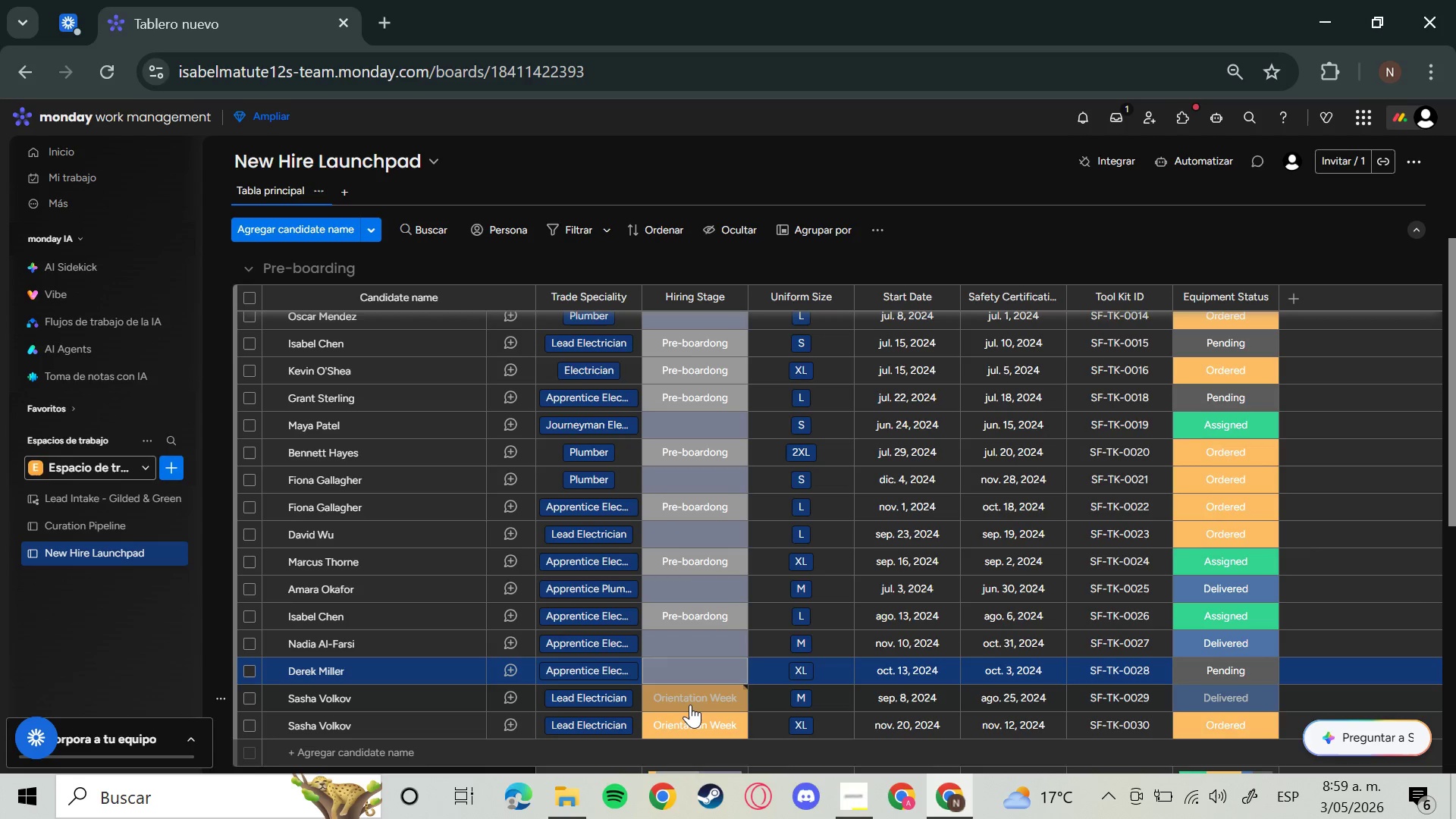 
left_click([690, 704])
 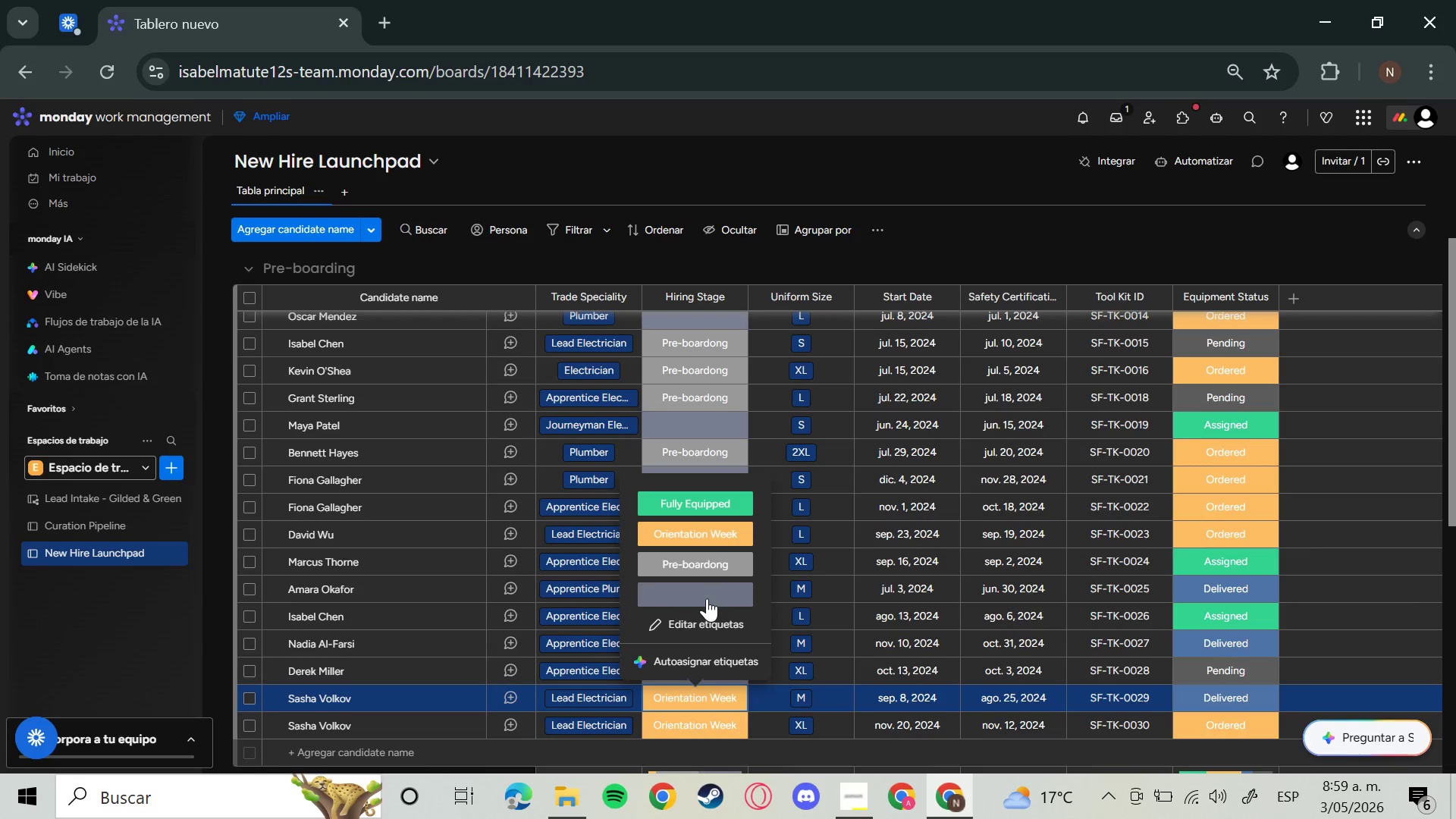 
left_click([707, 598])
 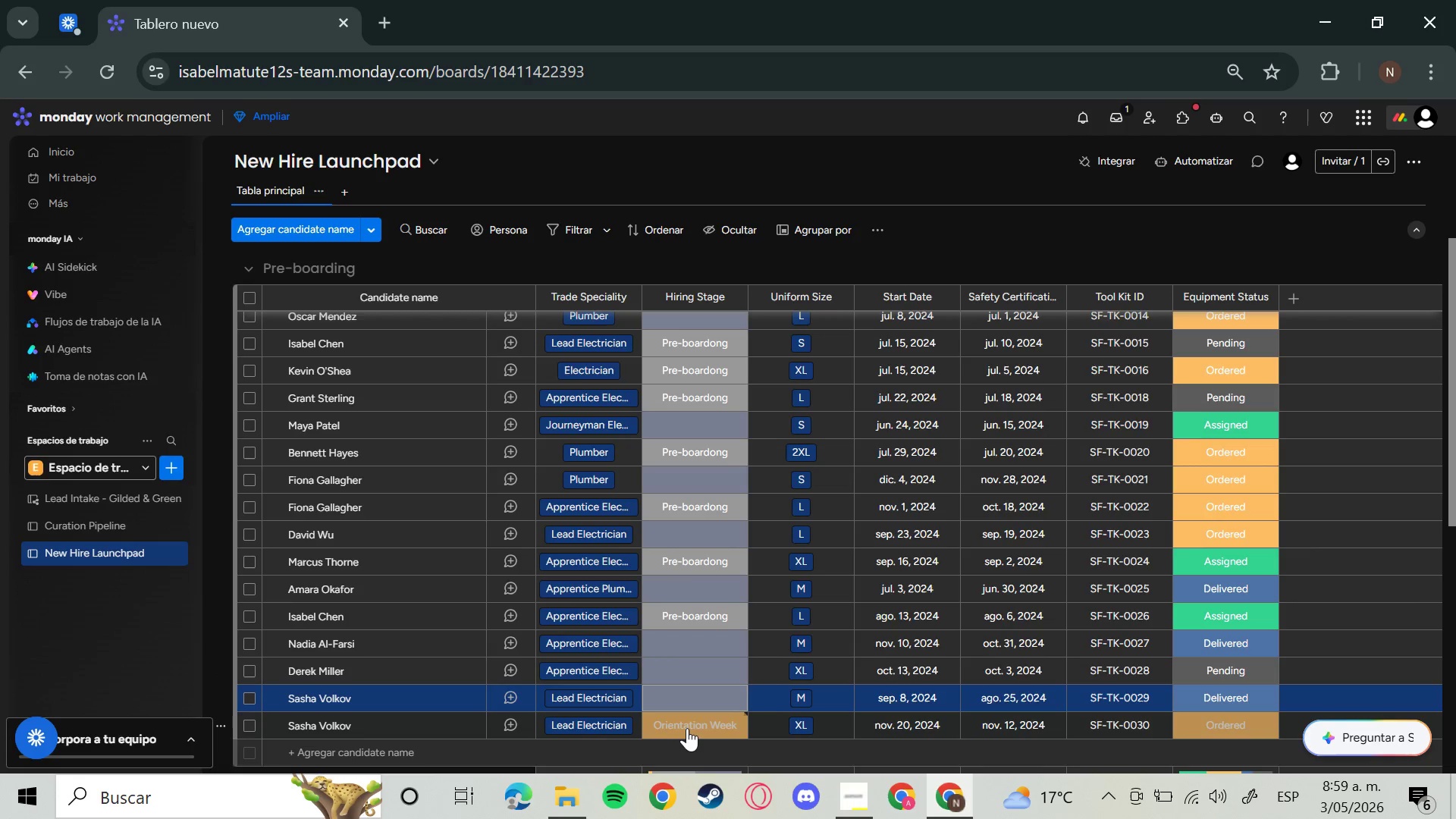 
left_click([687, 728])
 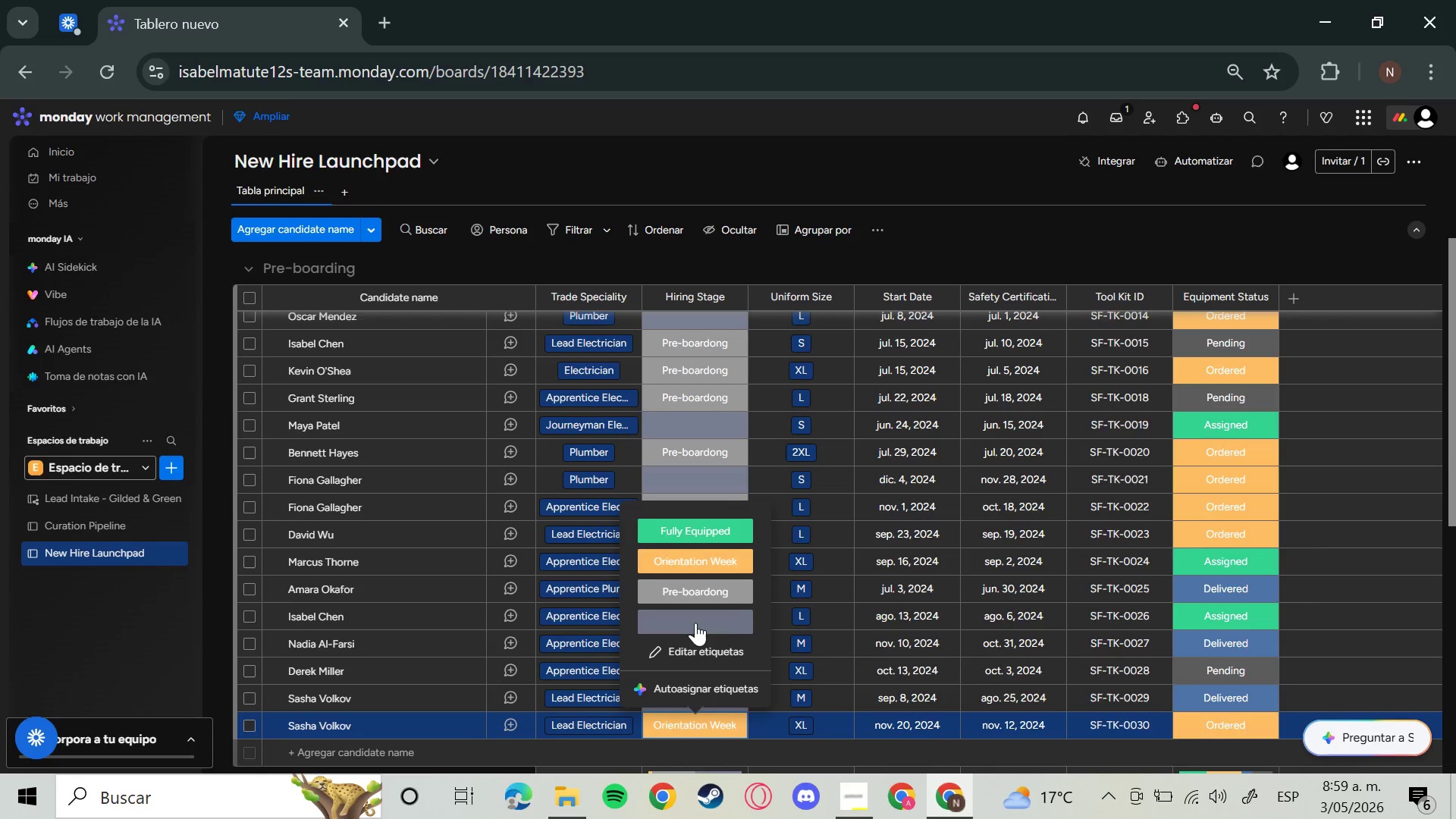 
left_click([695, 623])
 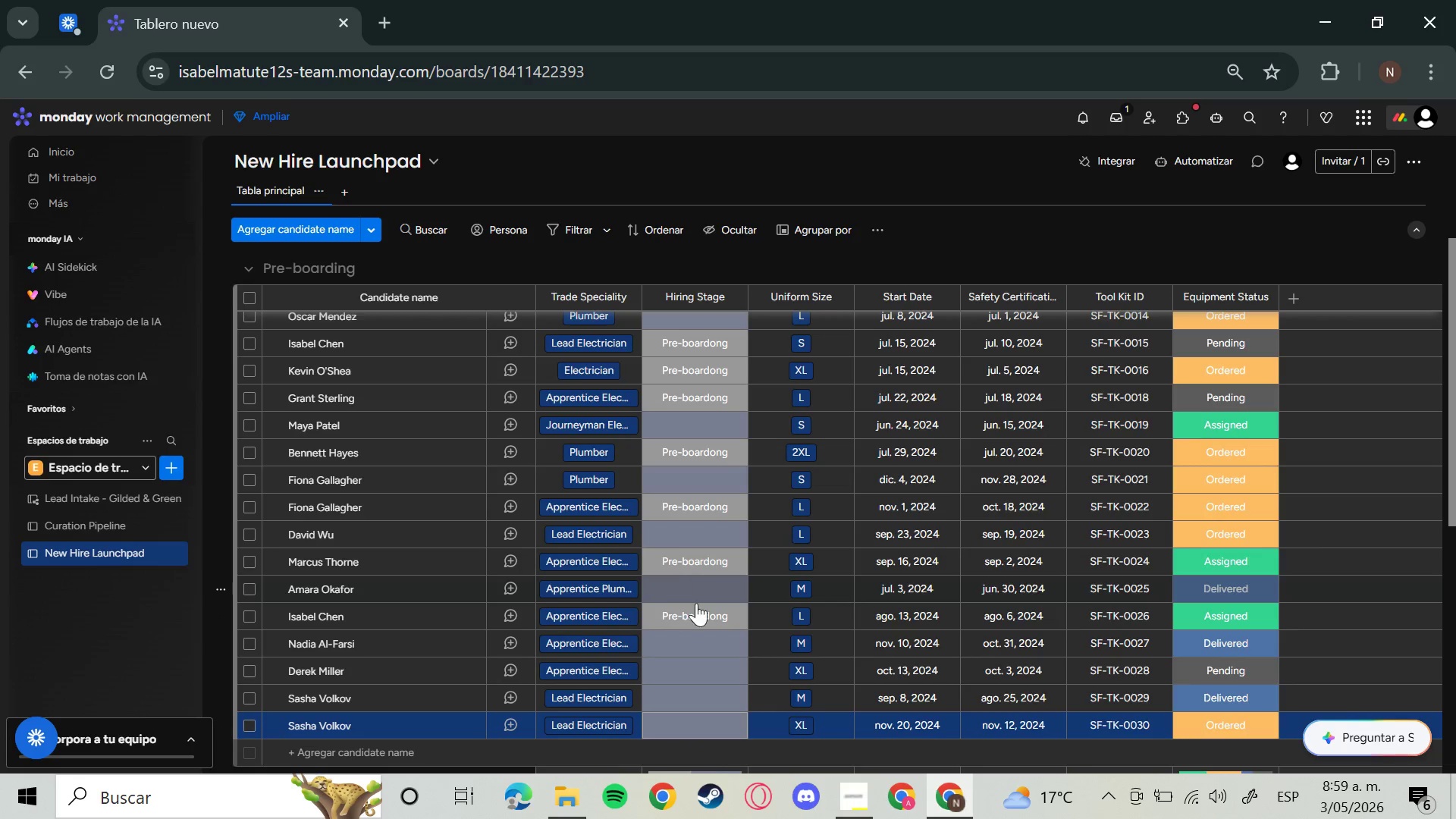 
scroll: coordinate [723, 335], scroll_direction: up, amount: 5.0
 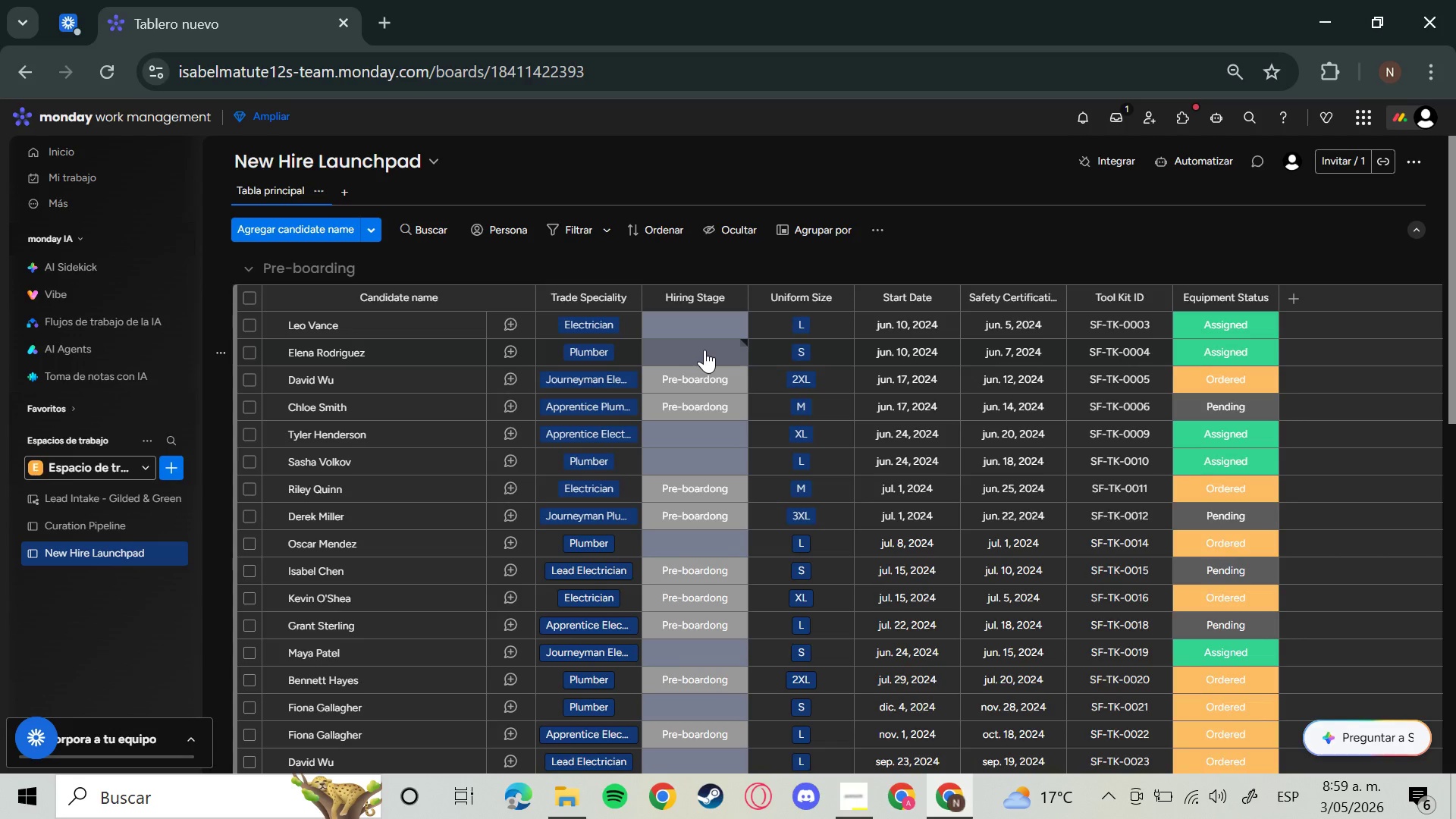 
left_click([711, 330])
 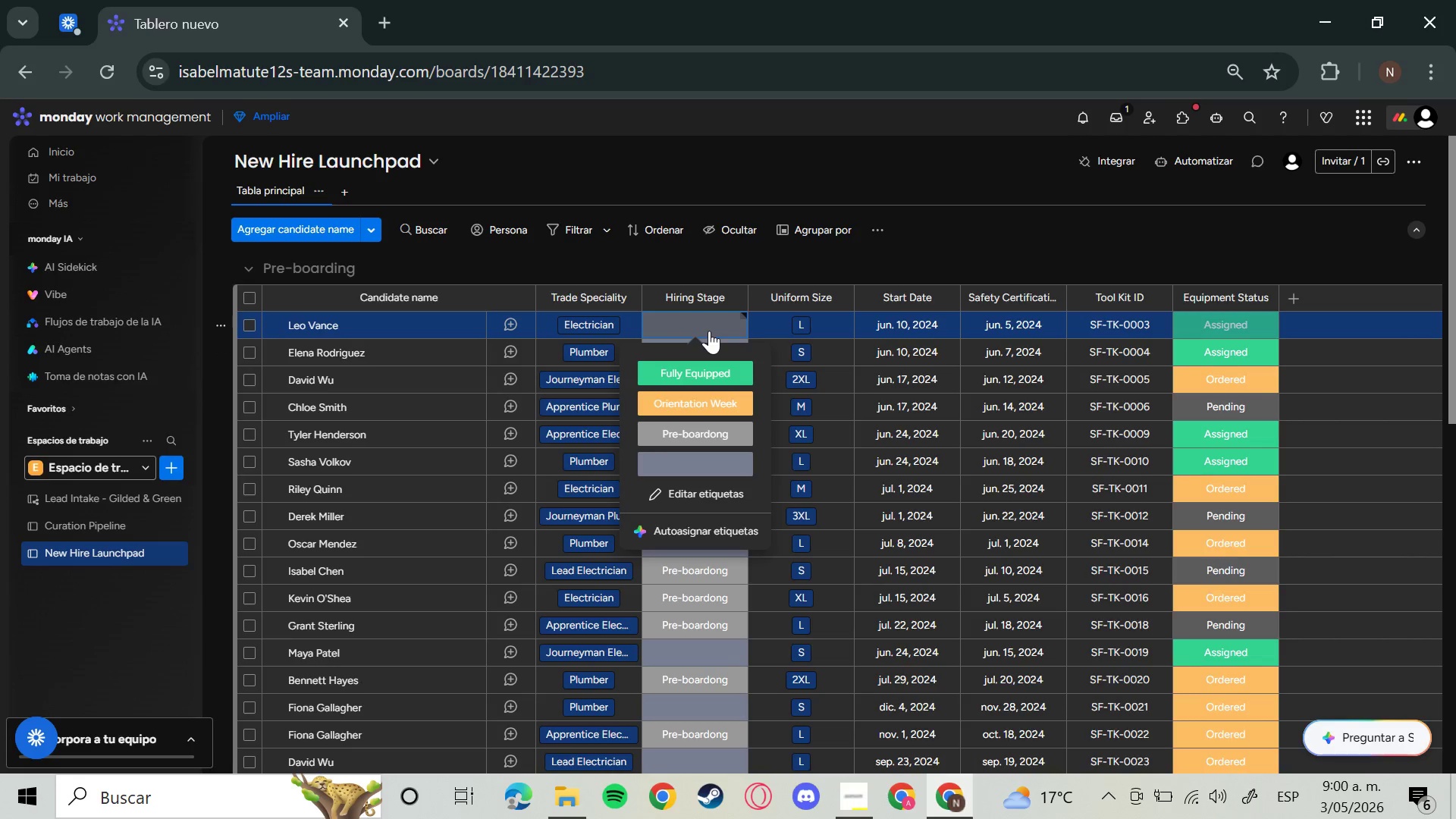 
wait(5.02)
 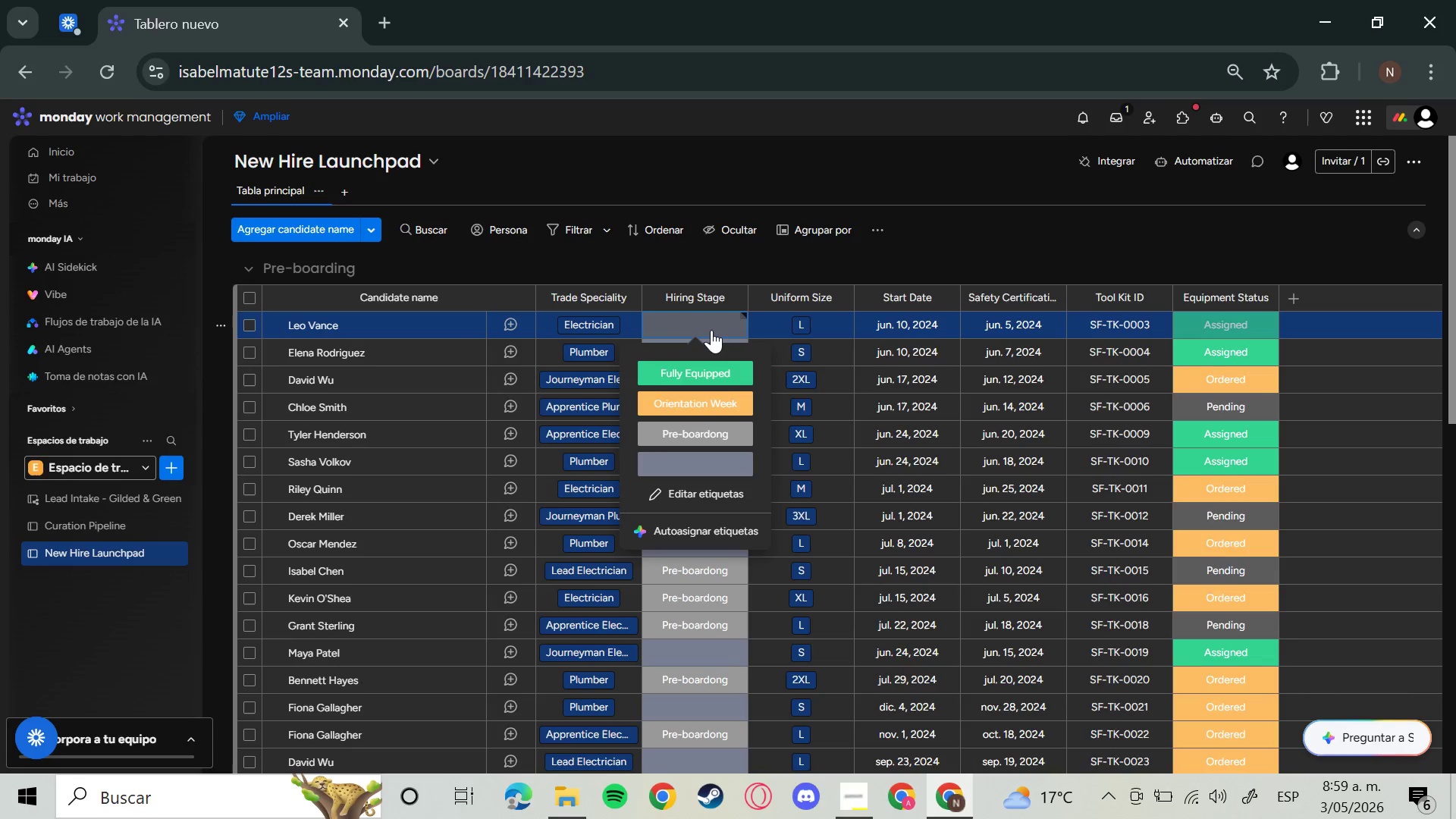 
left_click([688, 405])
 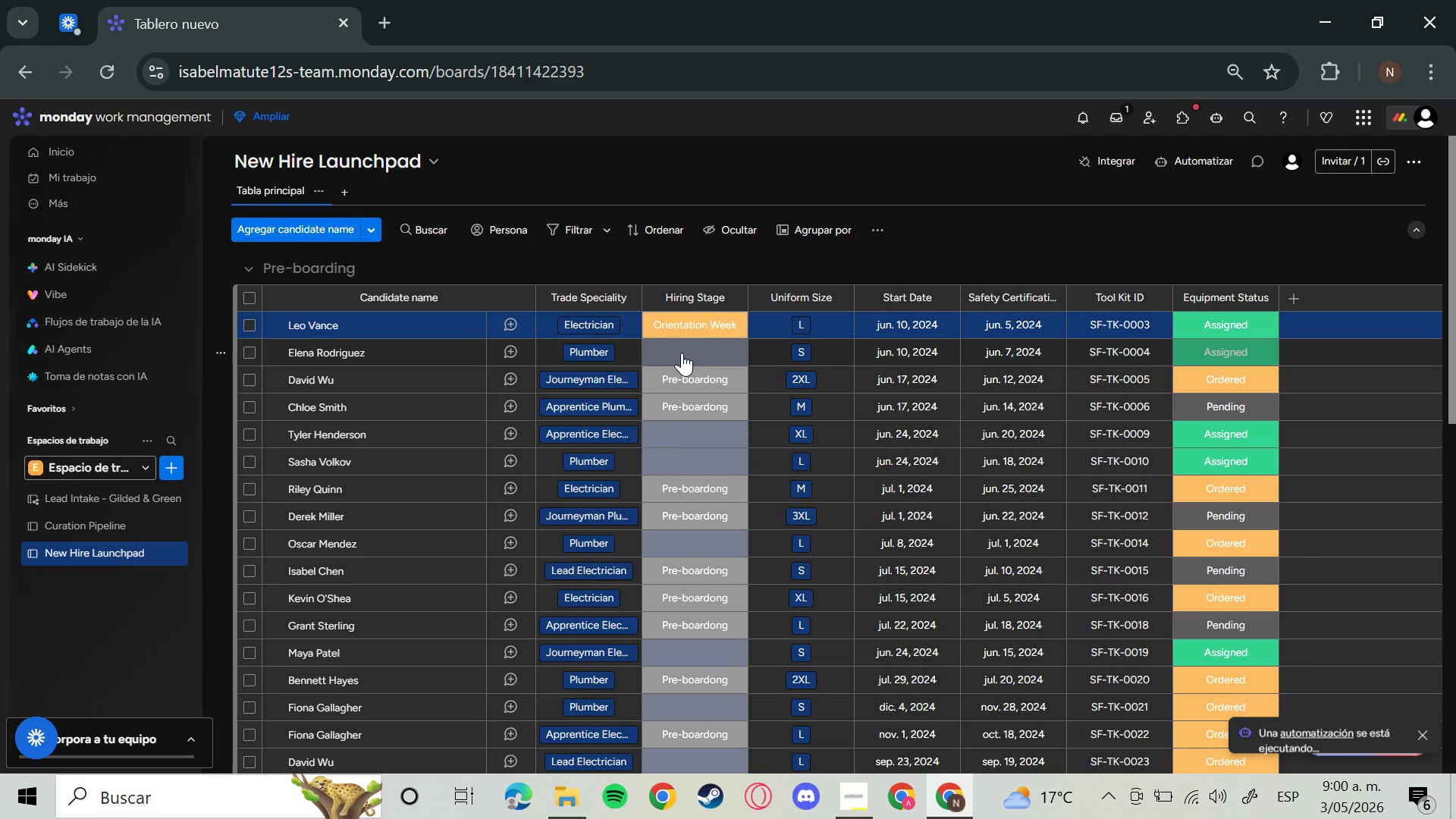 
left_click([682, 353])
 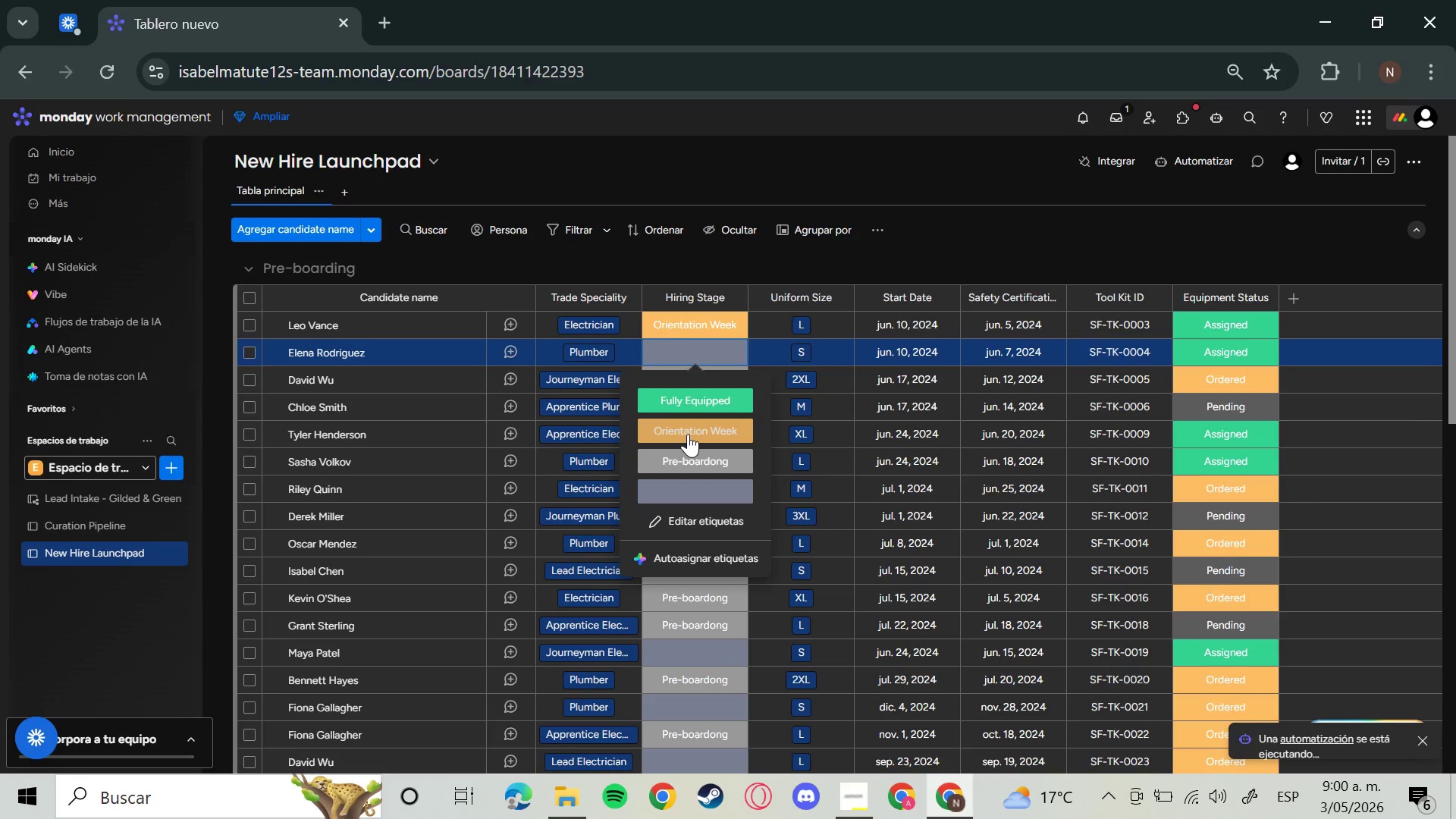 
left_click([688, 434])
 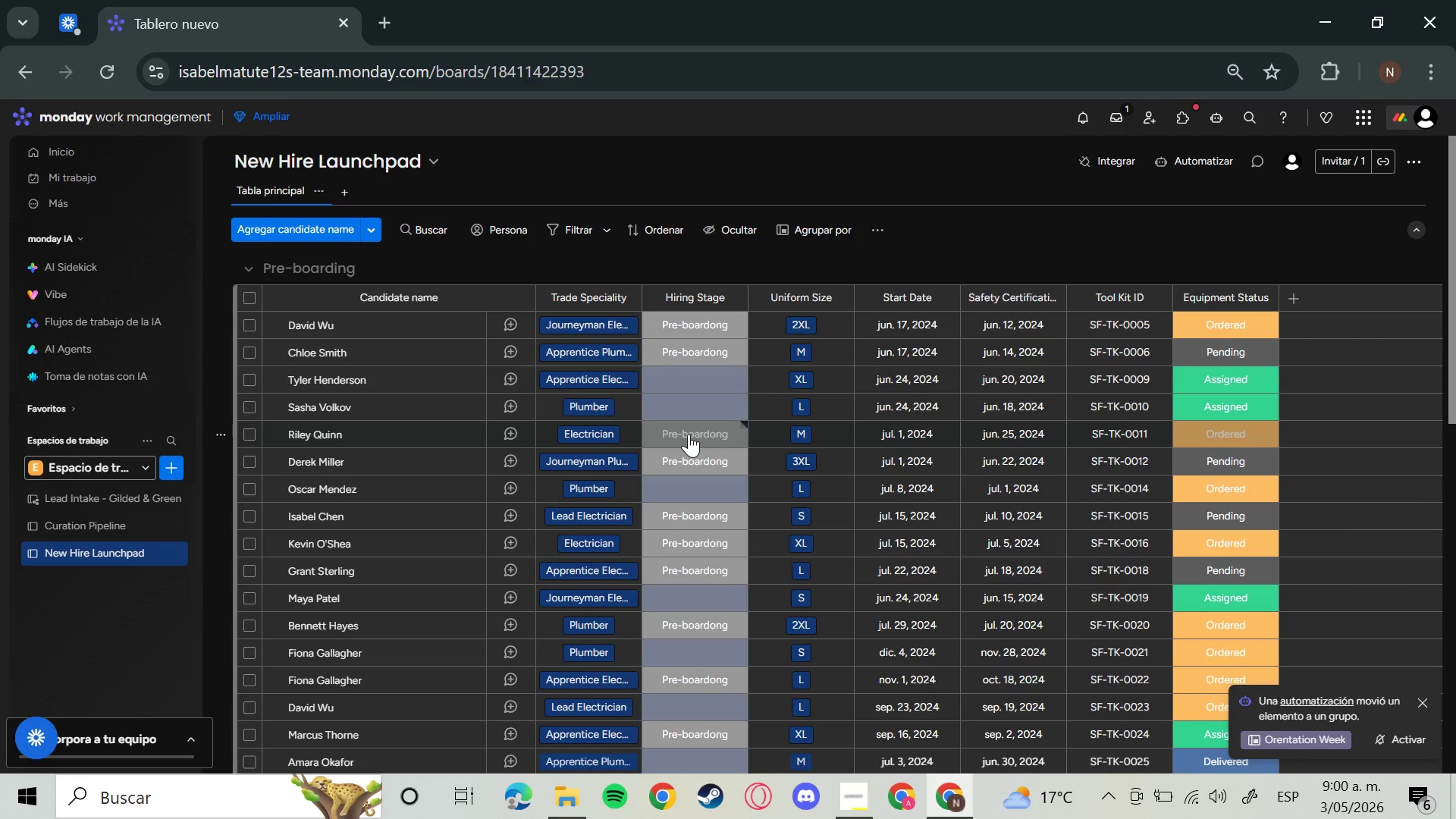 
wait(9.69)
 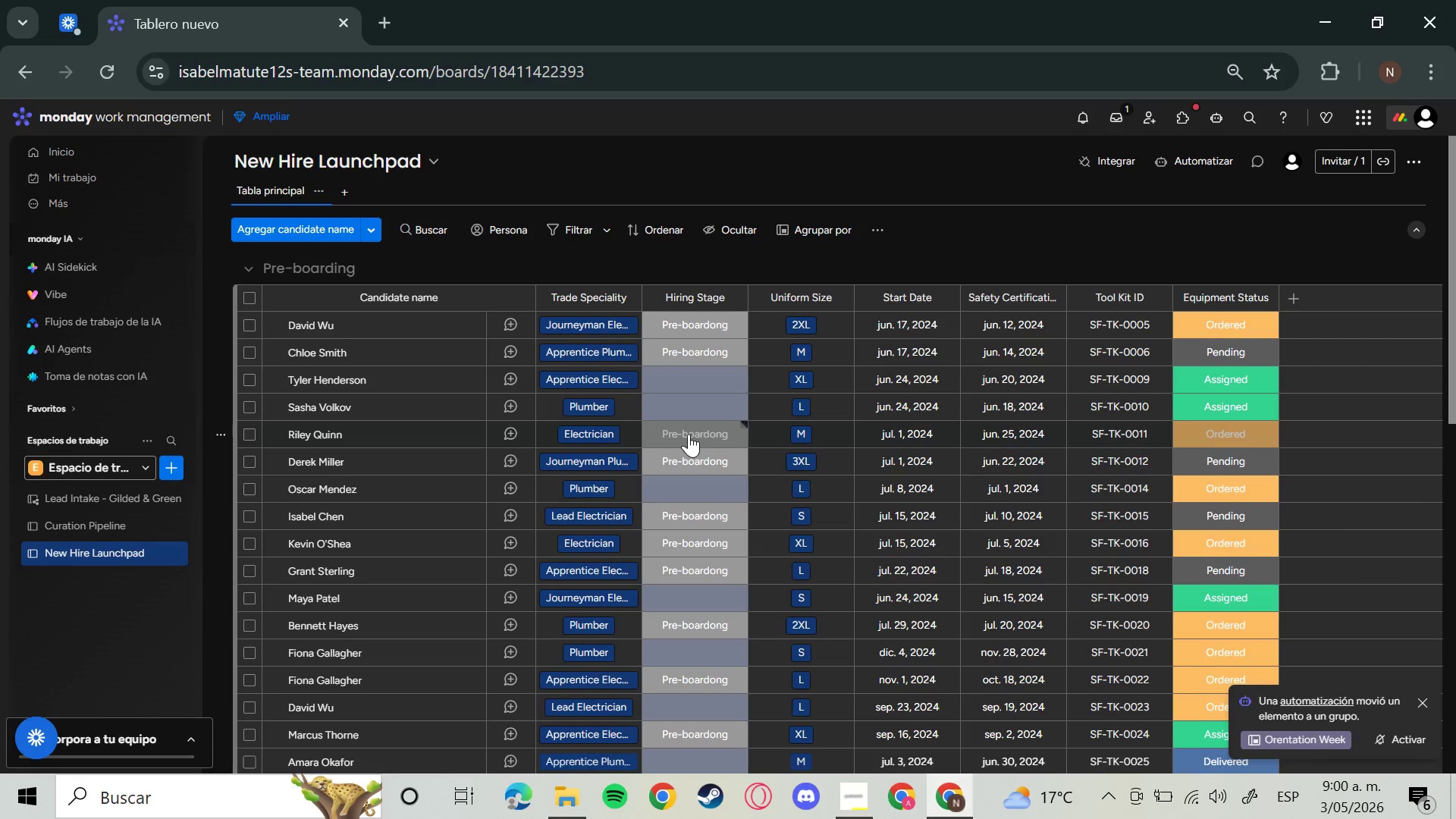 
left_click([708, 371])